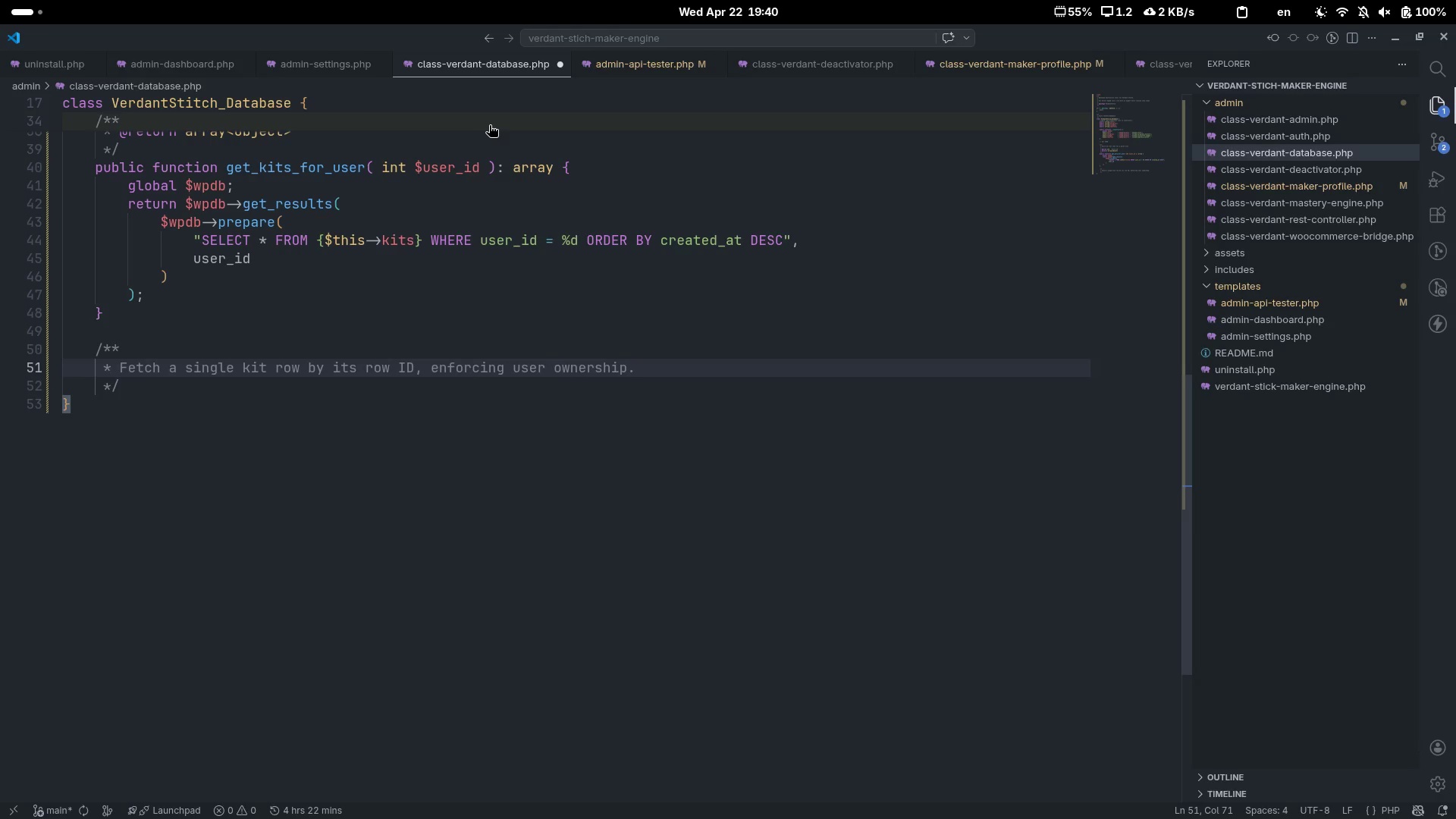 
key(Enter)
 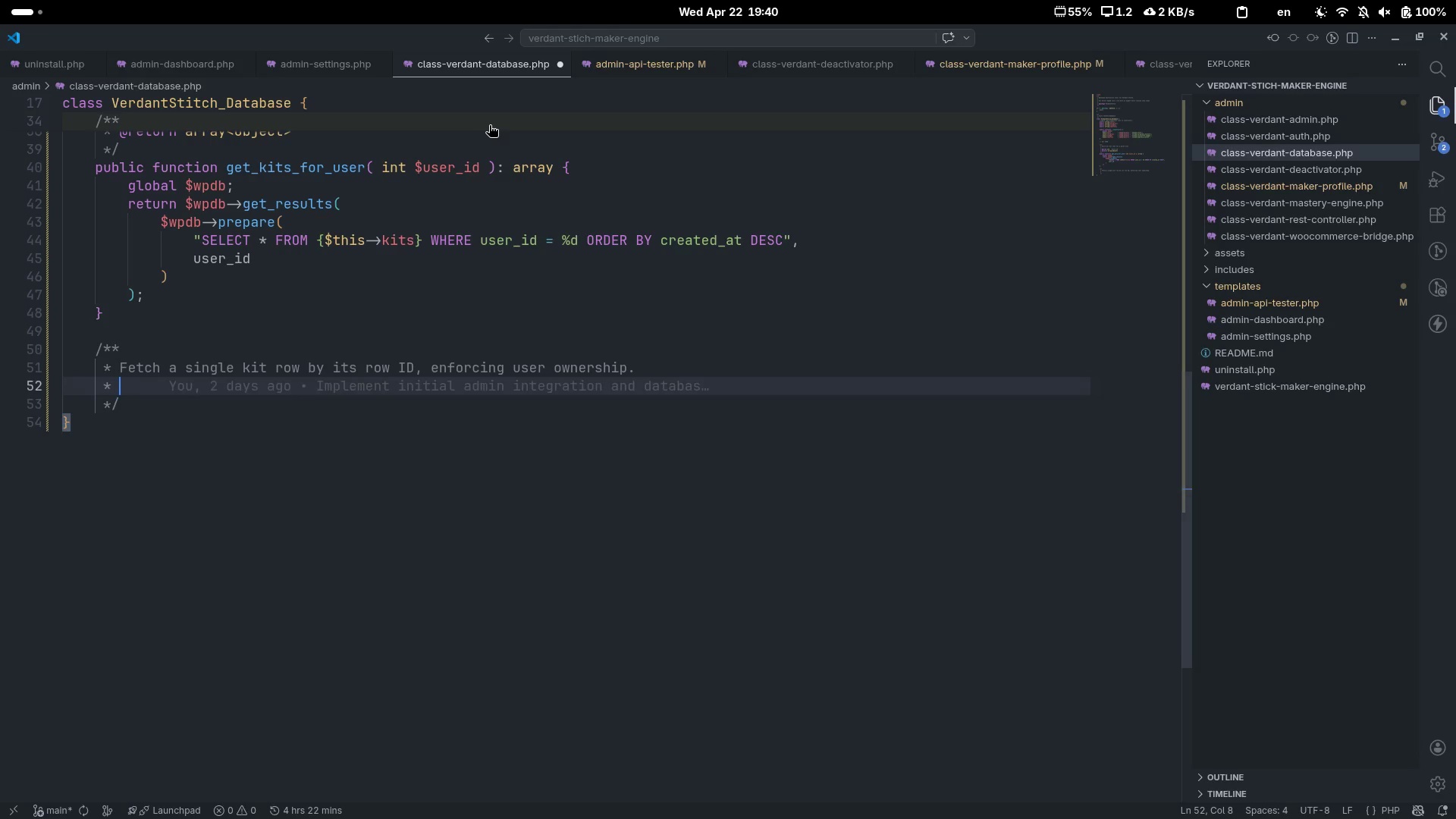 
key(Enter)
 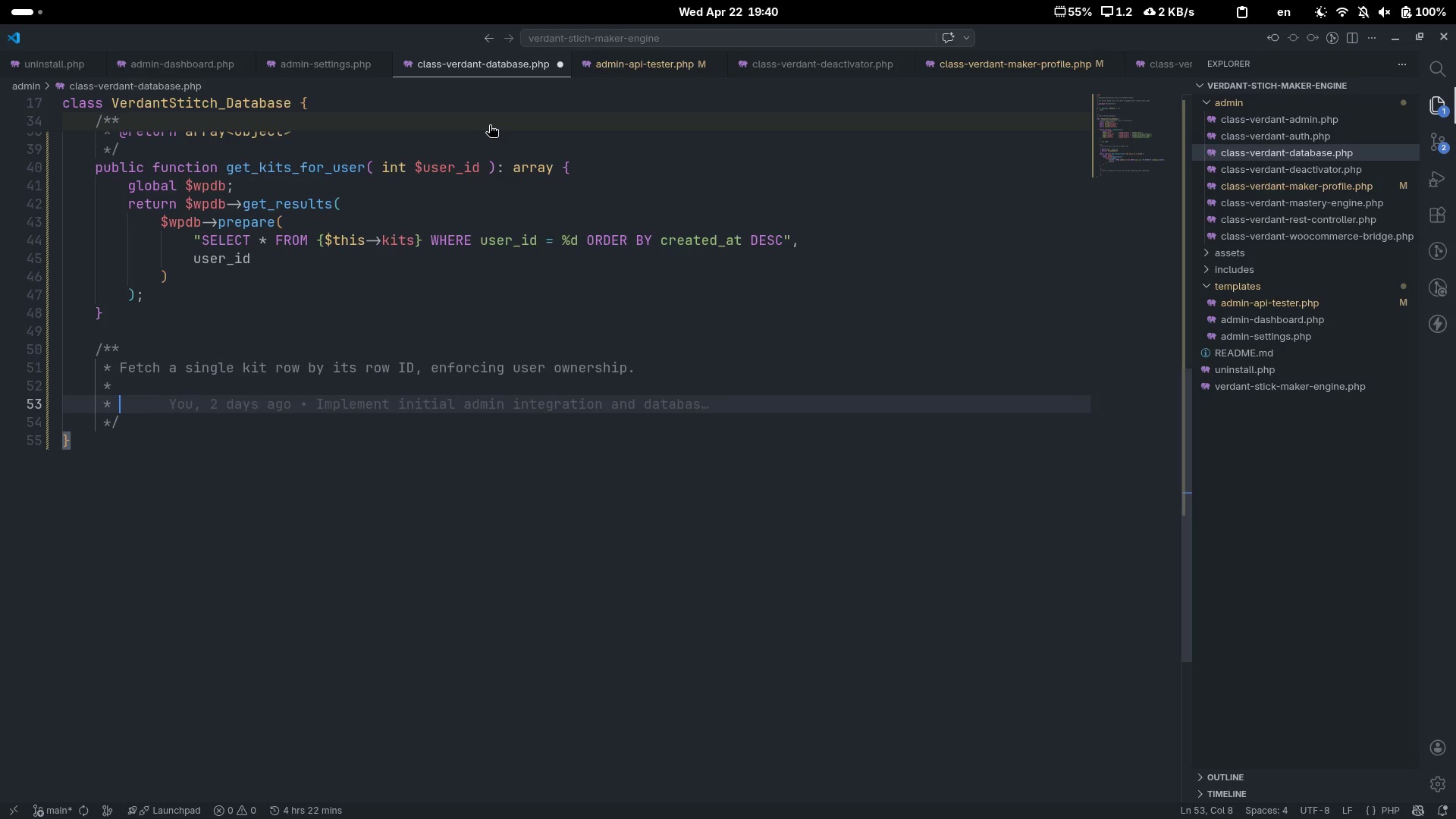 
type(@pra)
key(Backspace)
key(Backspace)
type(aram int )
key(Tab)
type($kit_row_id)
 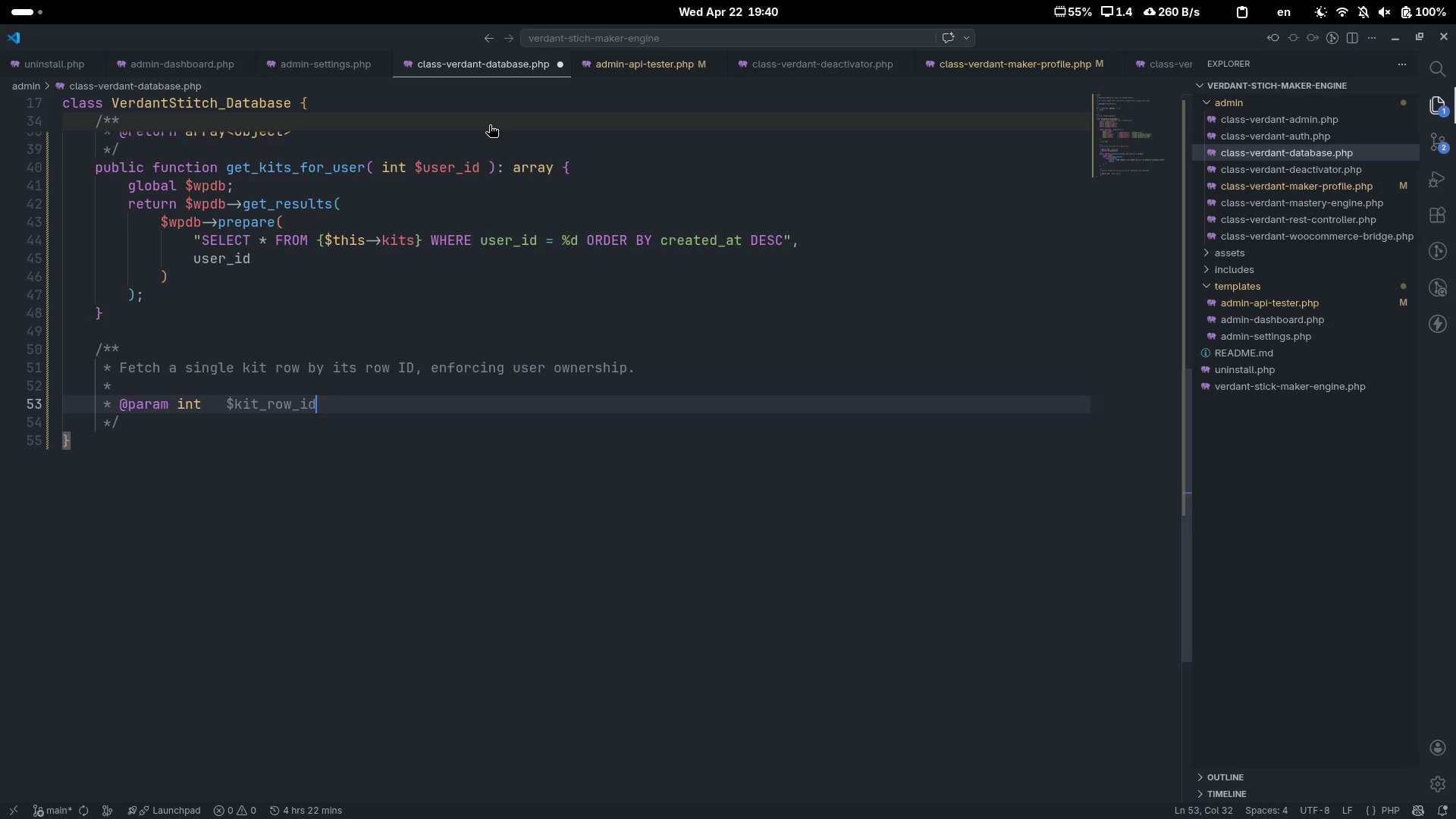 
key(Enter)
 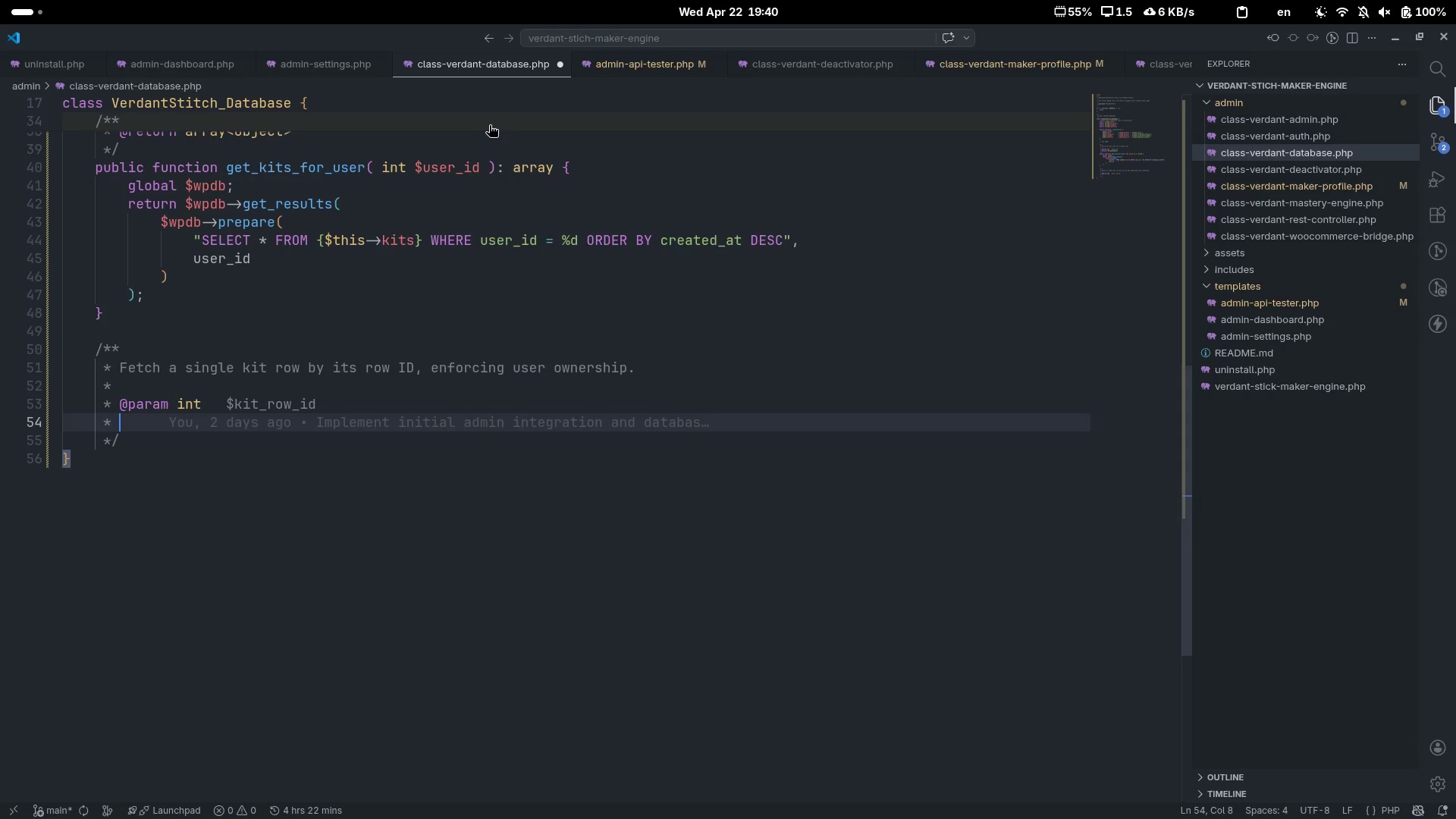 
type(@param int )
key(Tab)
type($user_id)
 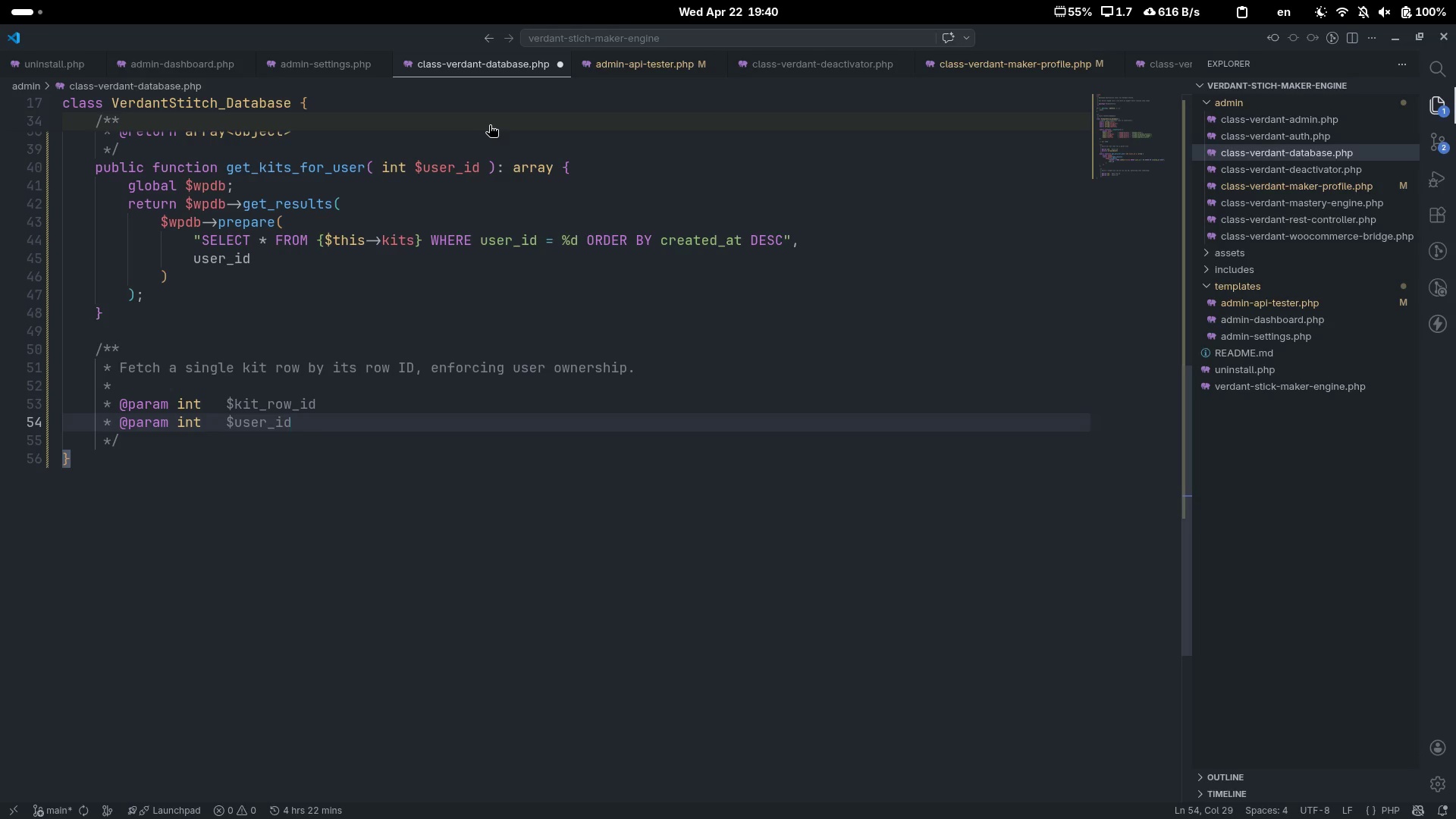 
key(Enter)
 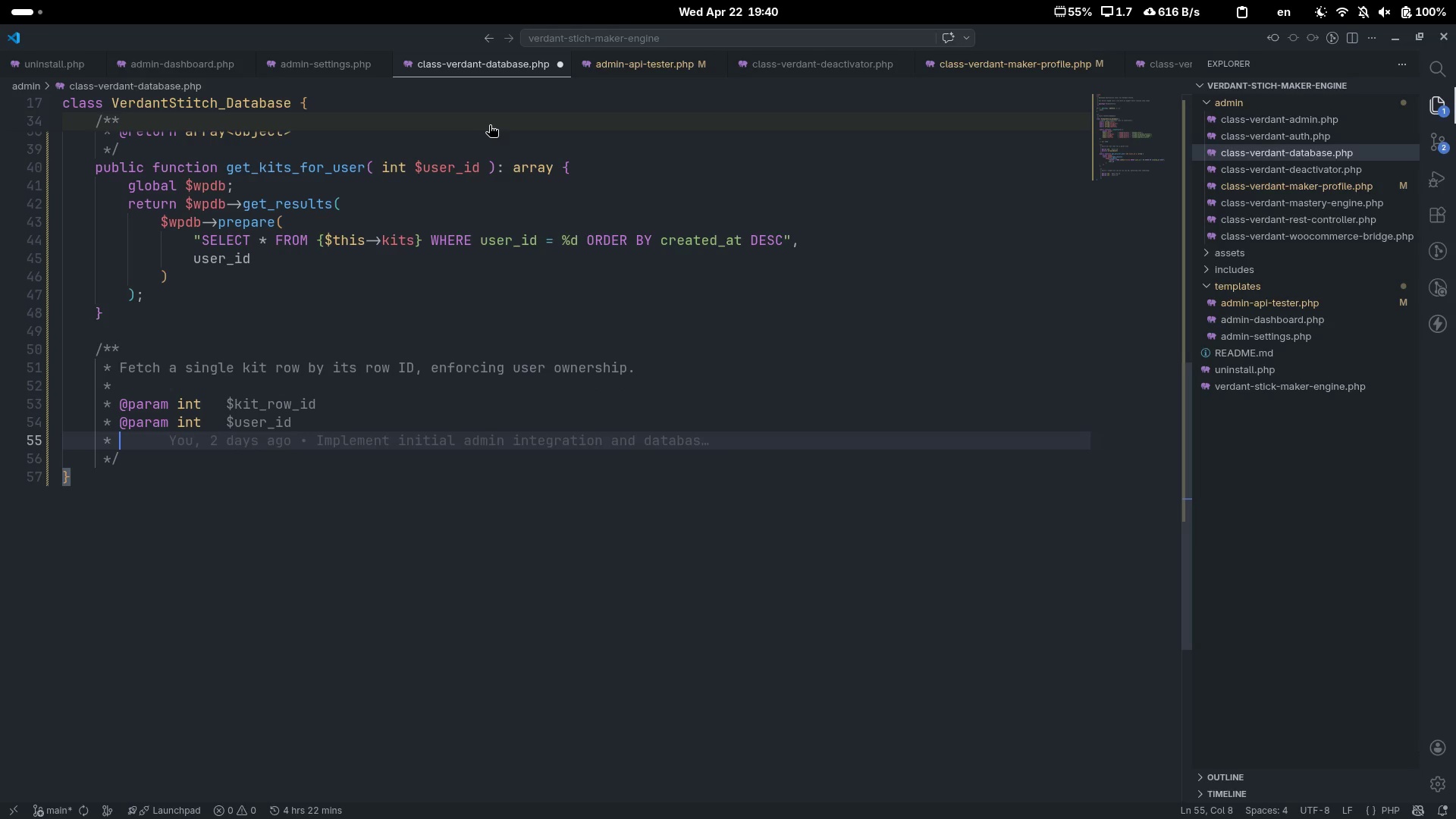 
type(@param object|null)
 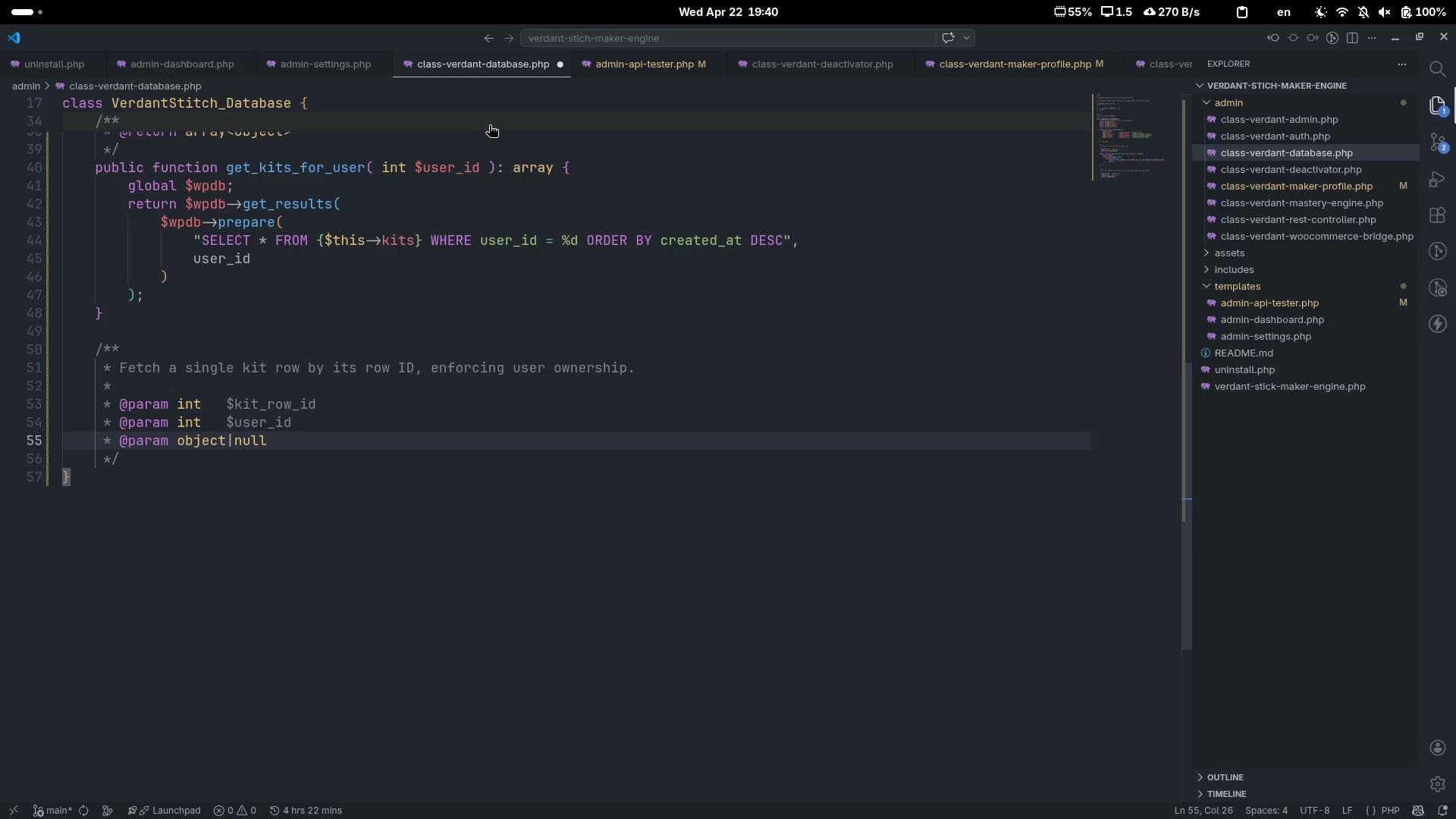 
key(ArrowDown)
 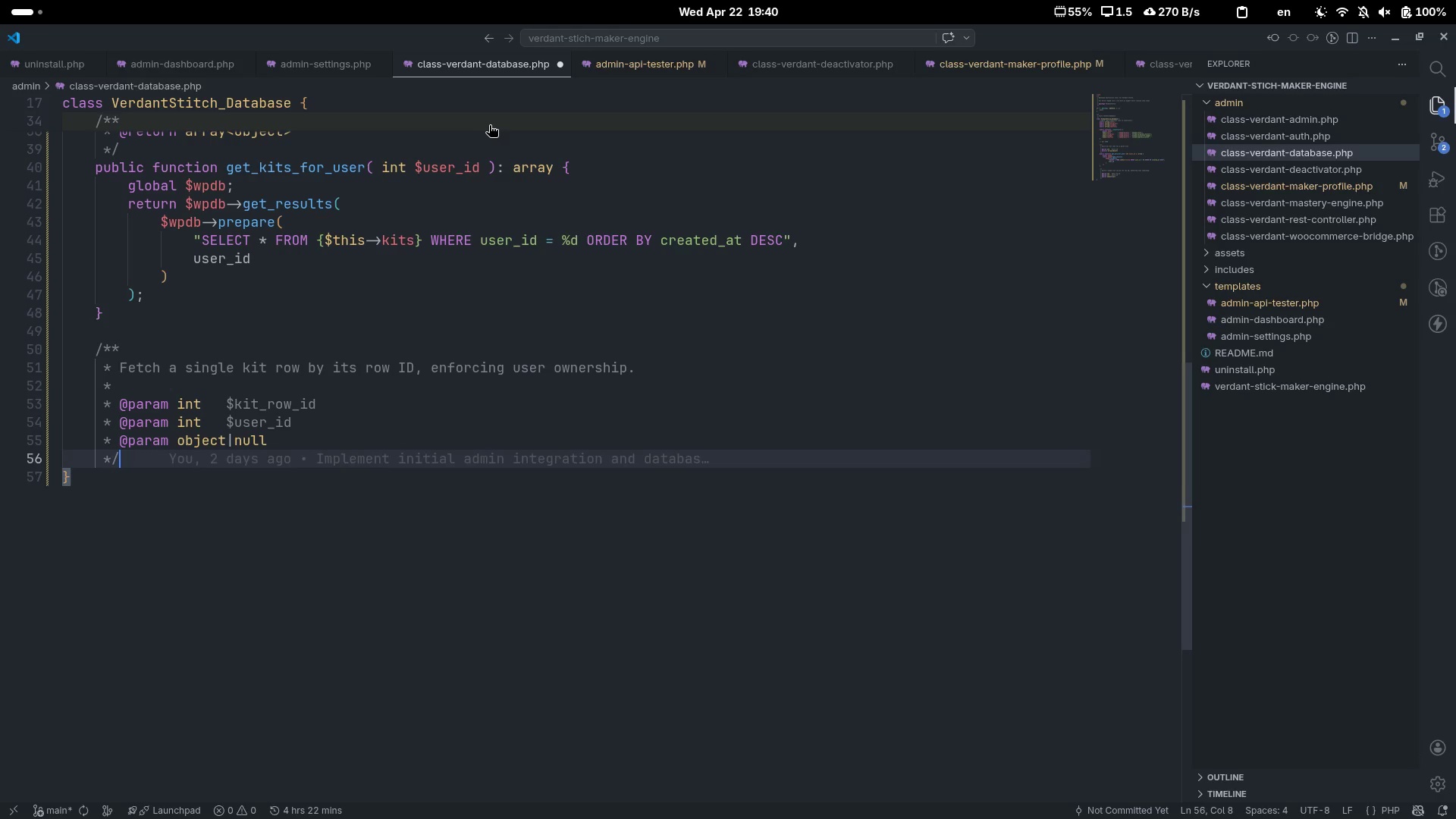 
key(Enter)
 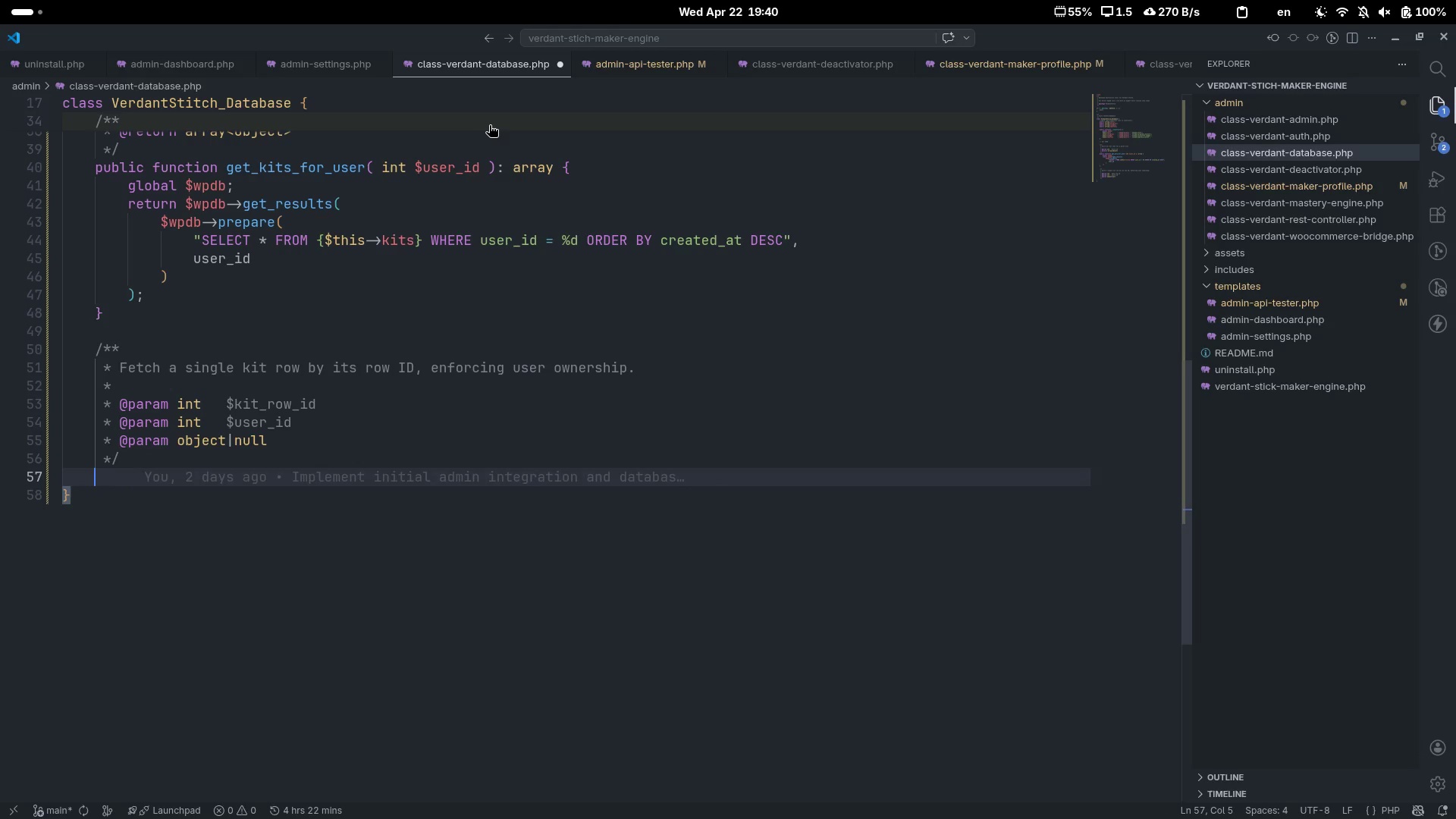 
type(public function get_kit( )
 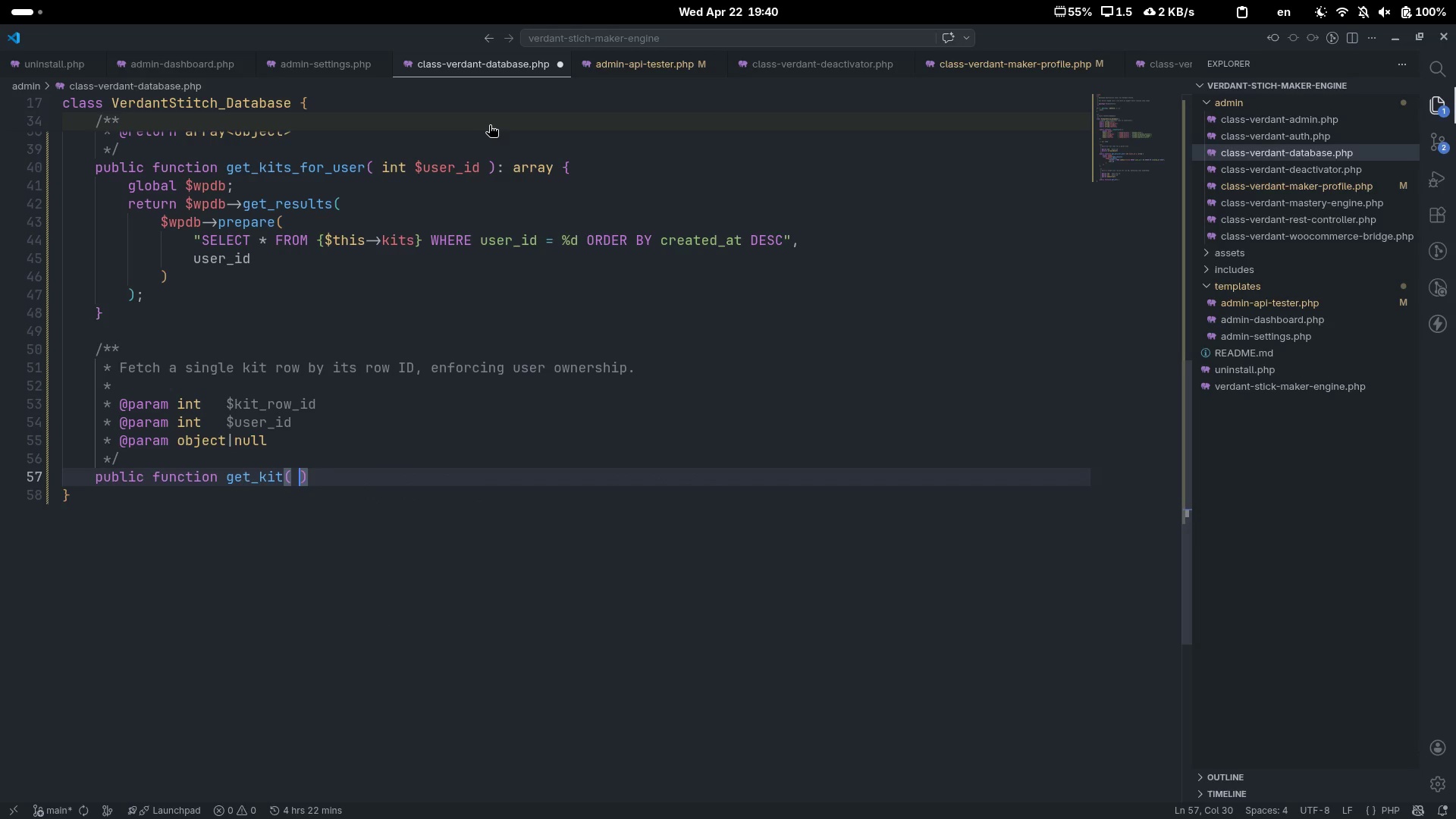 
key(ArrowLeft)
 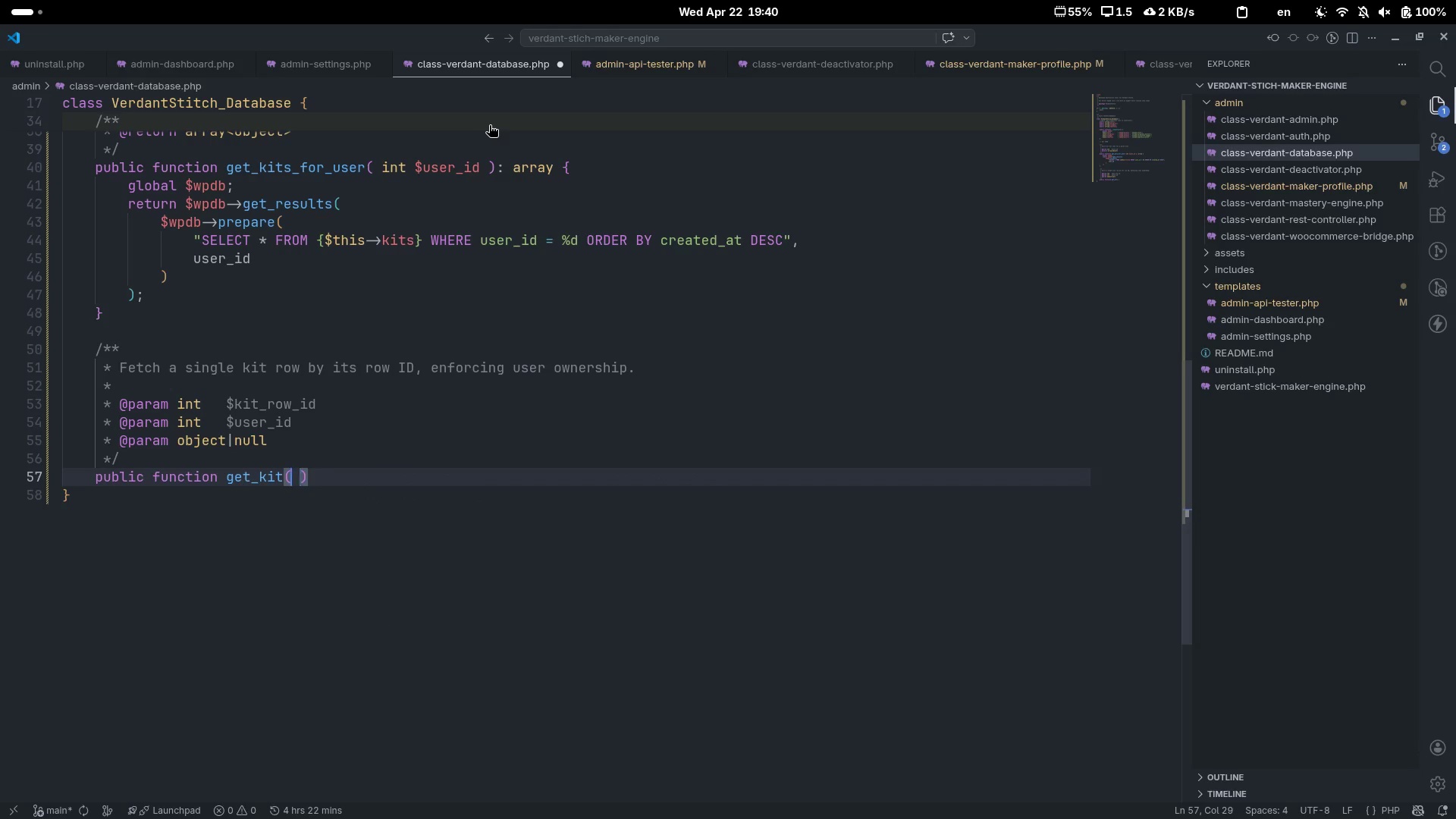 
type( int $kit)
key(Tab)
type(, int $user)
key(Tab)
type(, )
key(Backspace)
key(Backspace)
 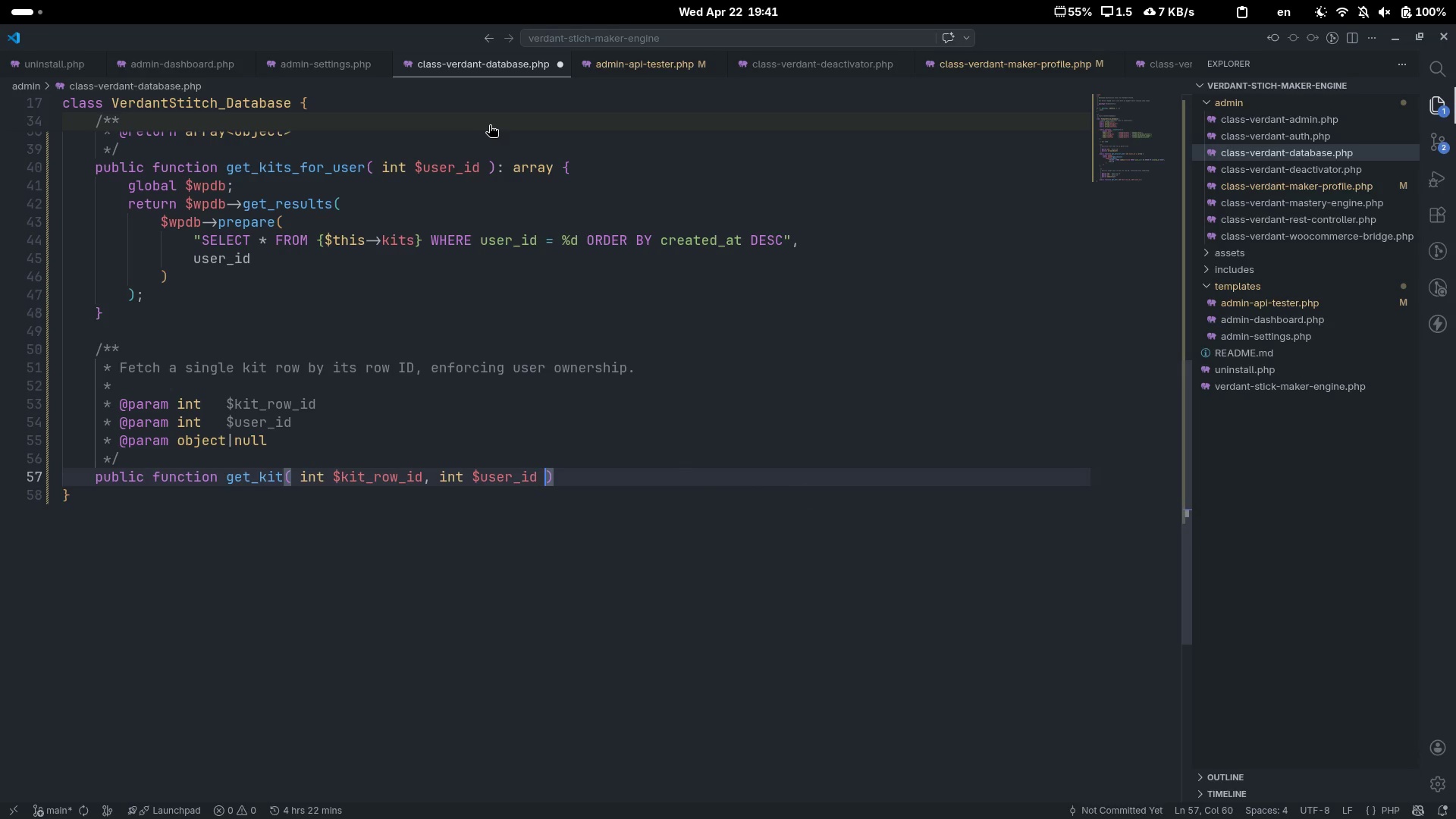 
 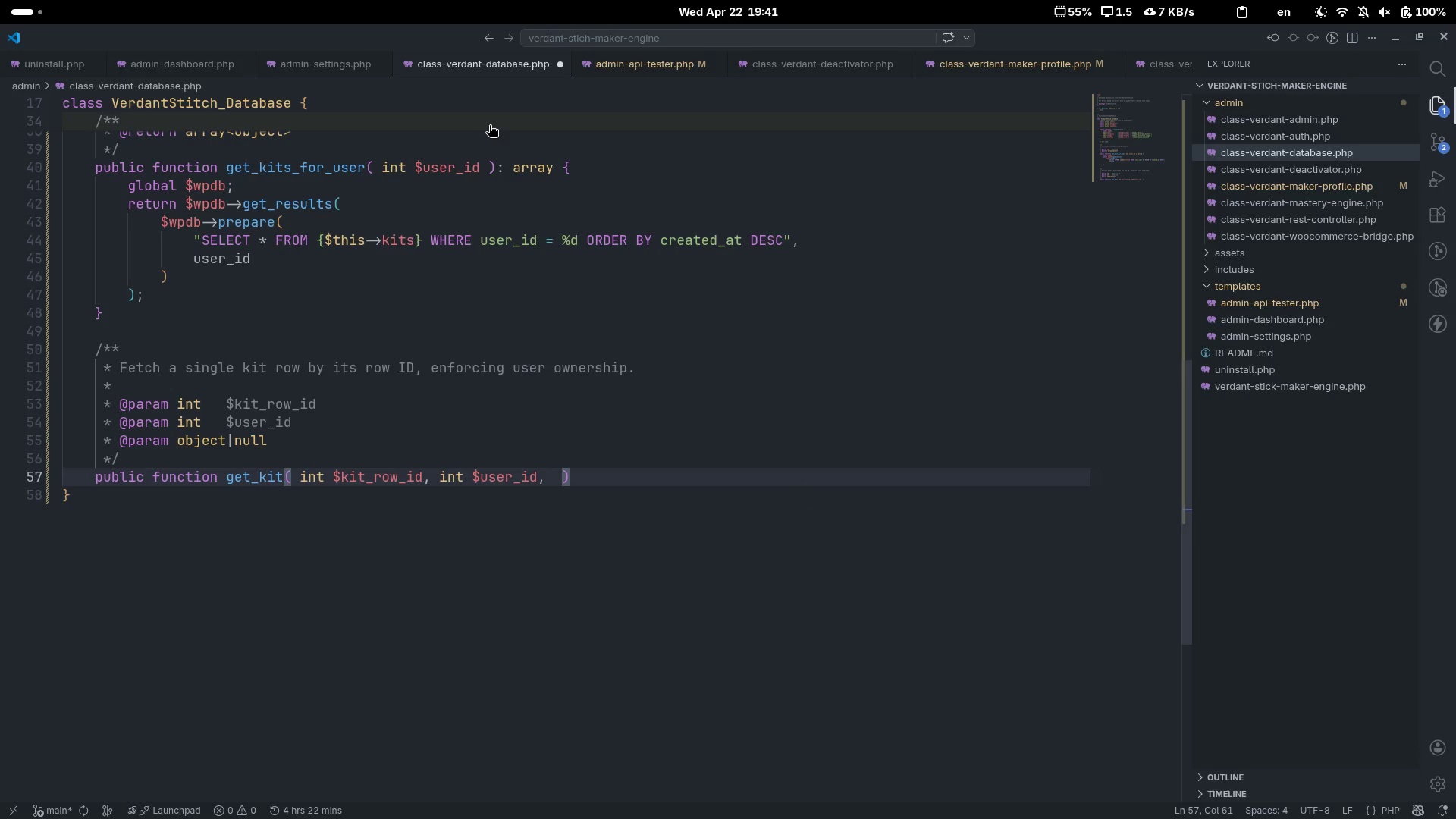 
key(ArrowRight)
 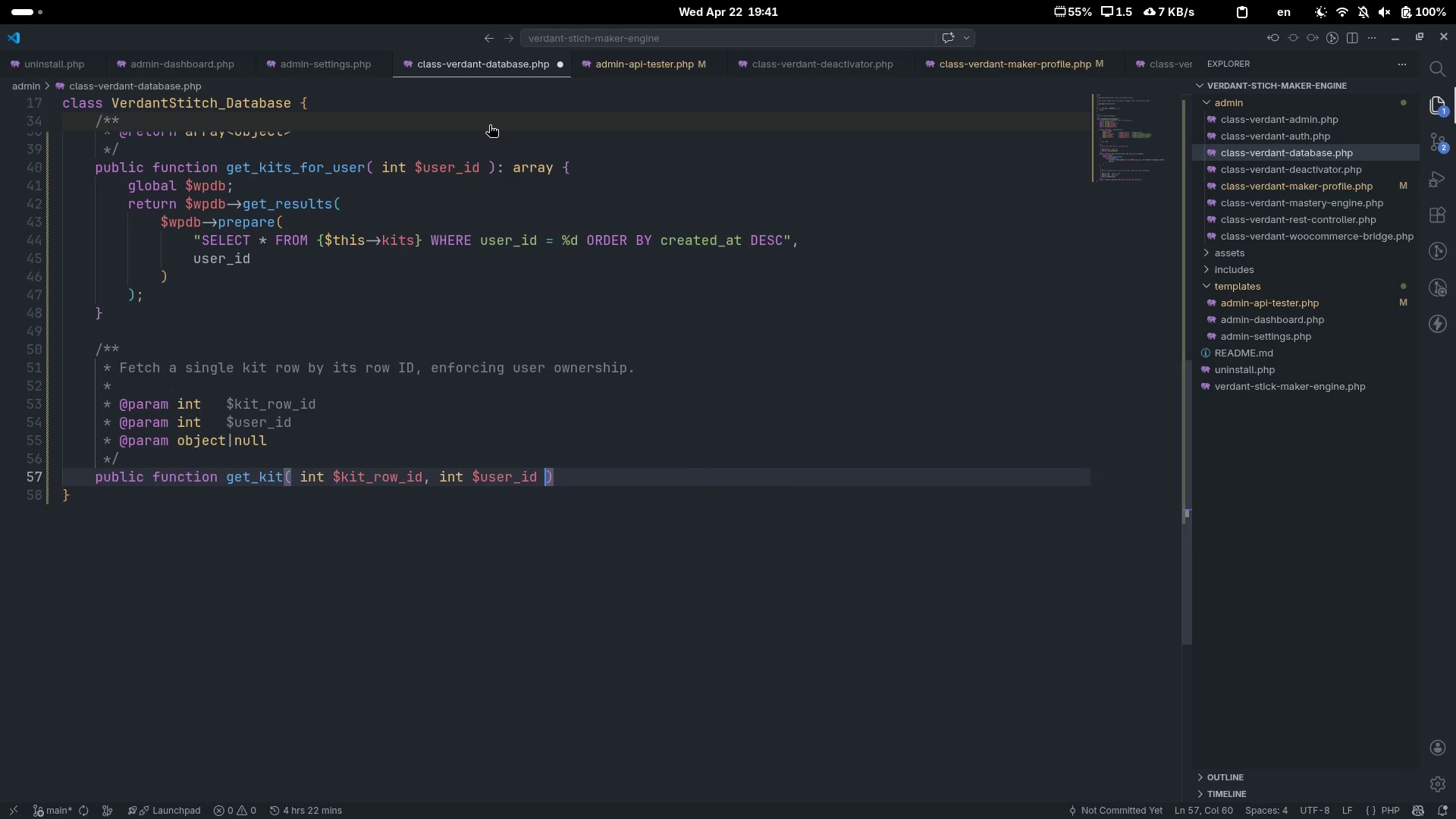 
key(ArrowRight)
 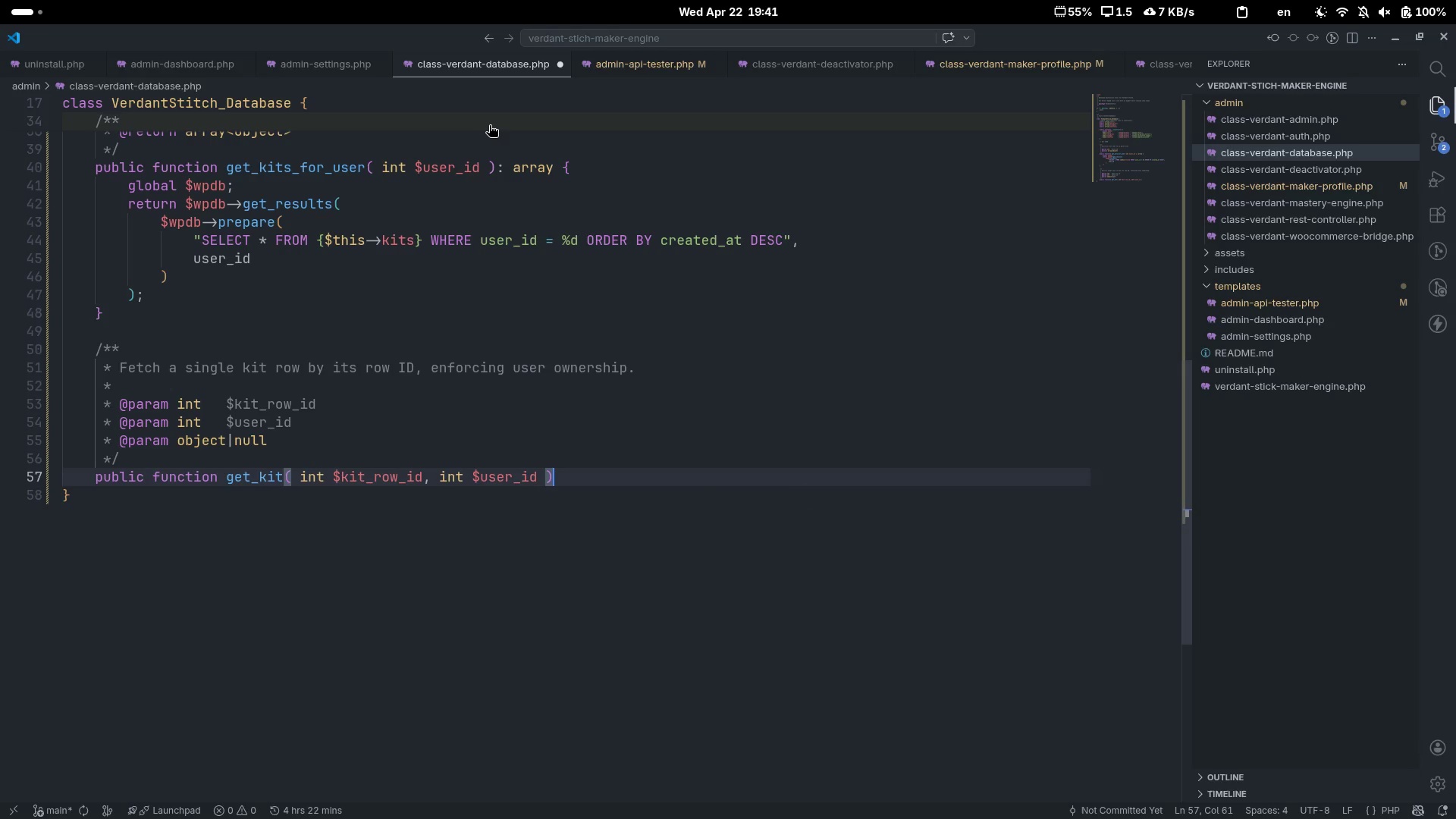 
type(: object)
 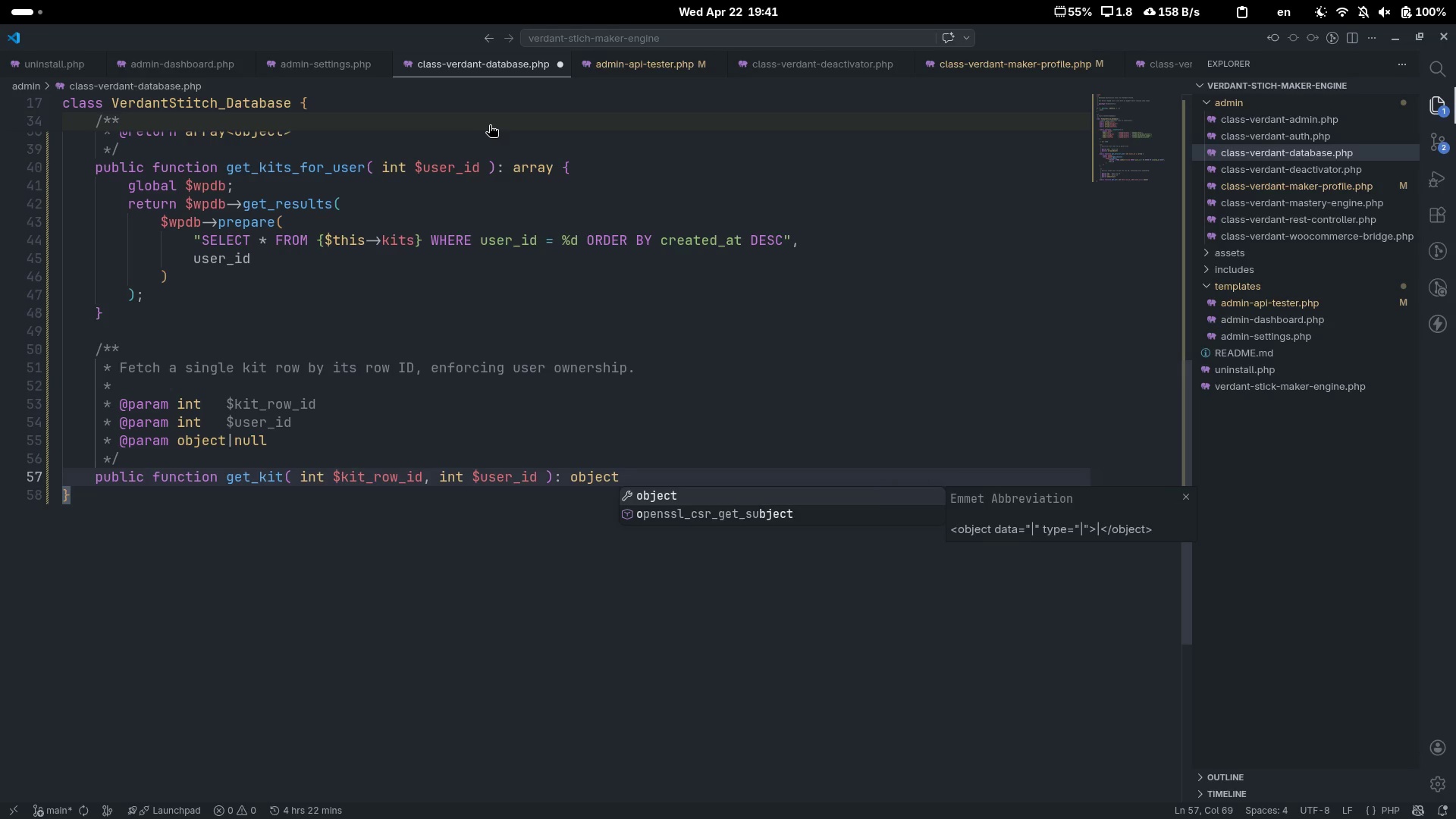 
key(Control+ControlLeft)
 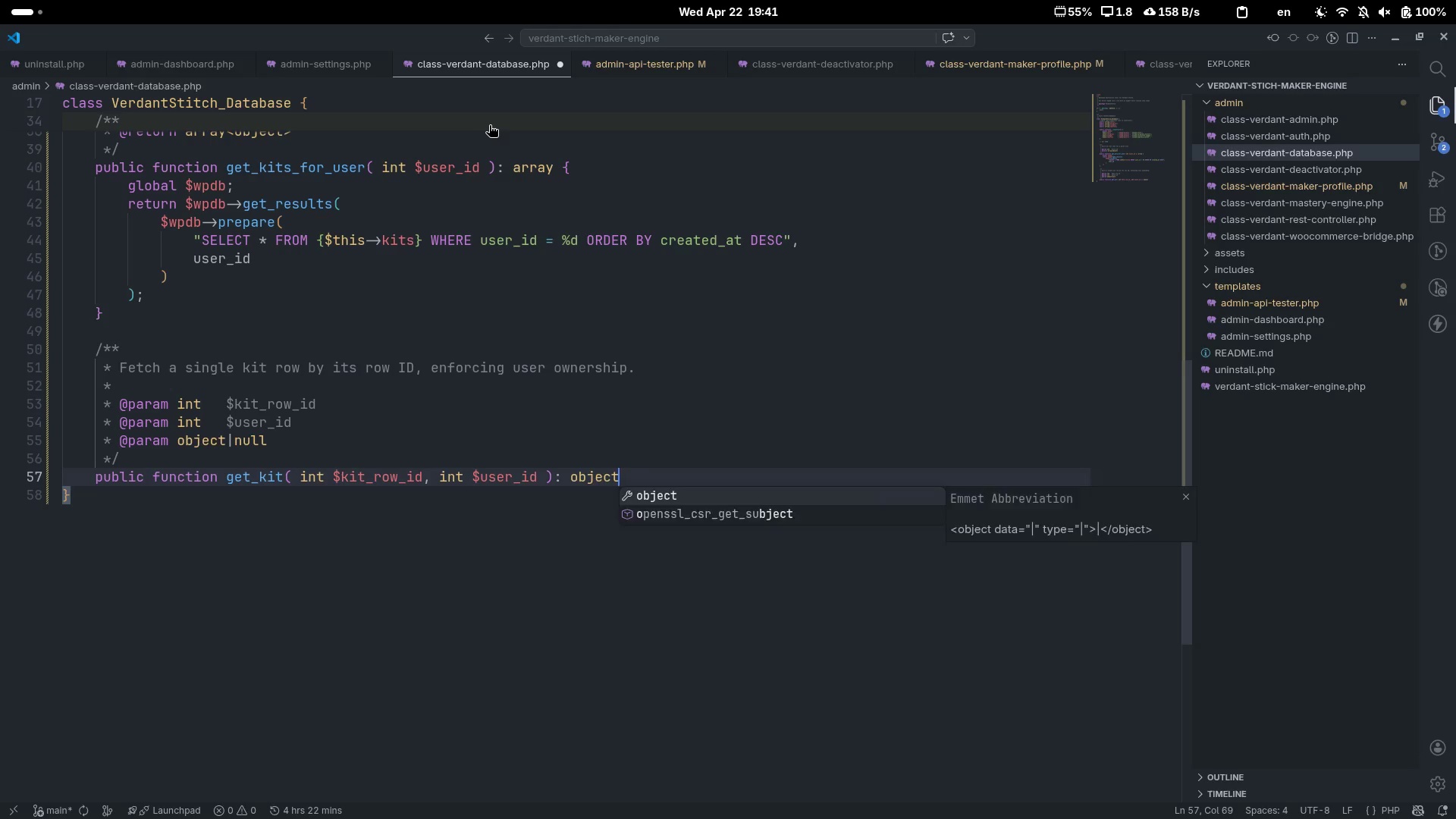 
key(Control+ArrowLeft)
 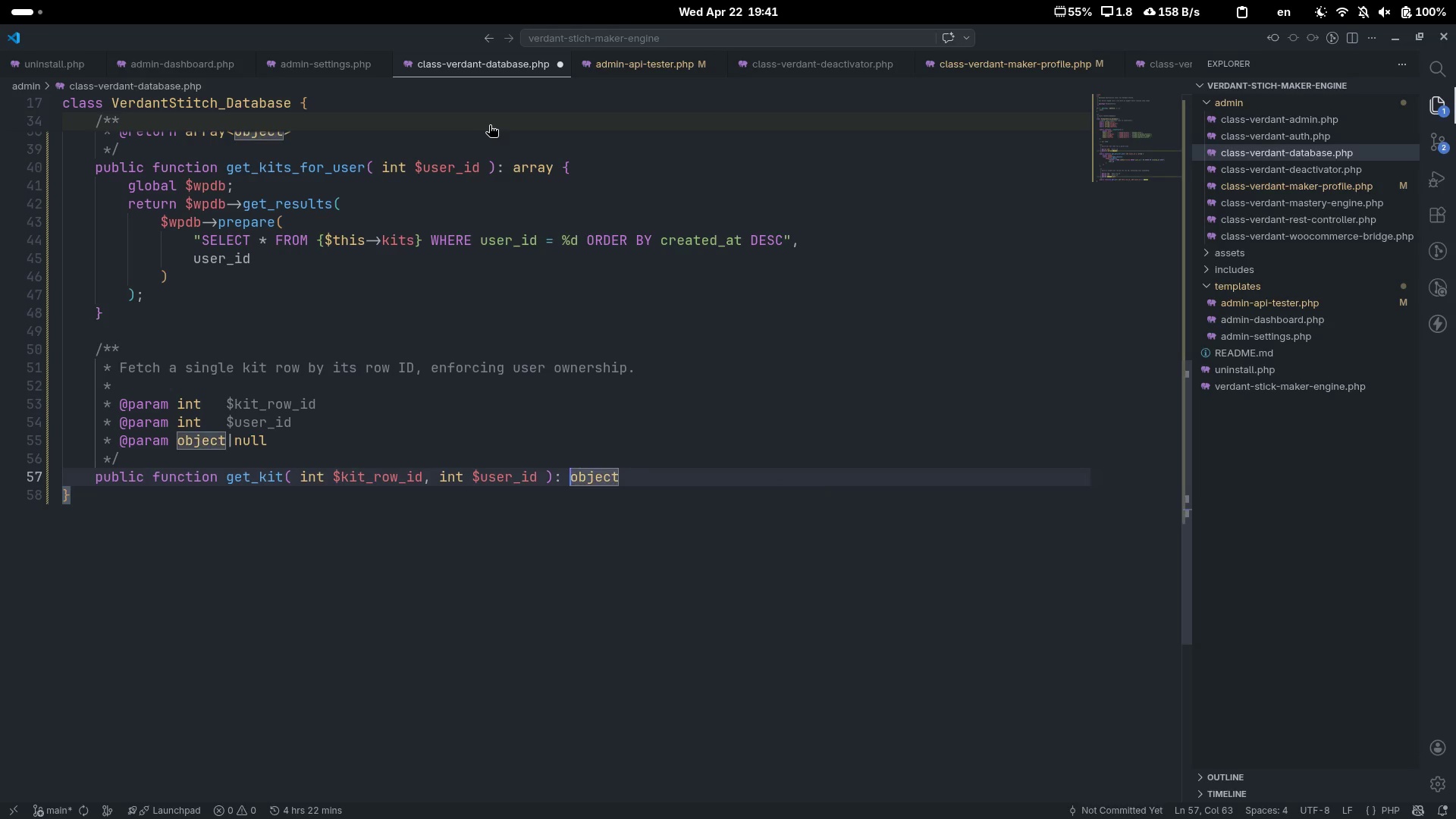 
key(Shift+ShiftLeft)
 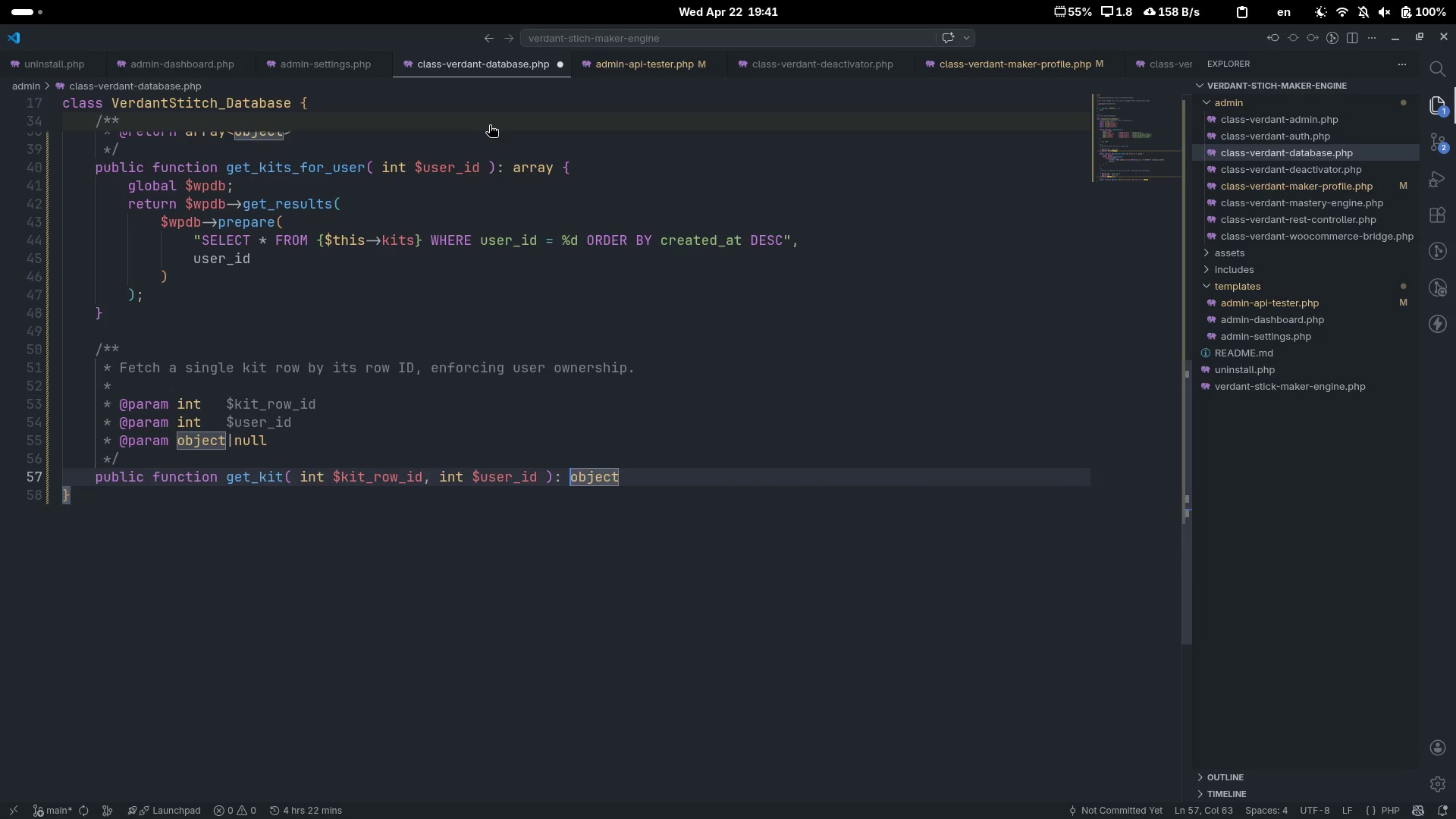 
key(Shift+Slash)
 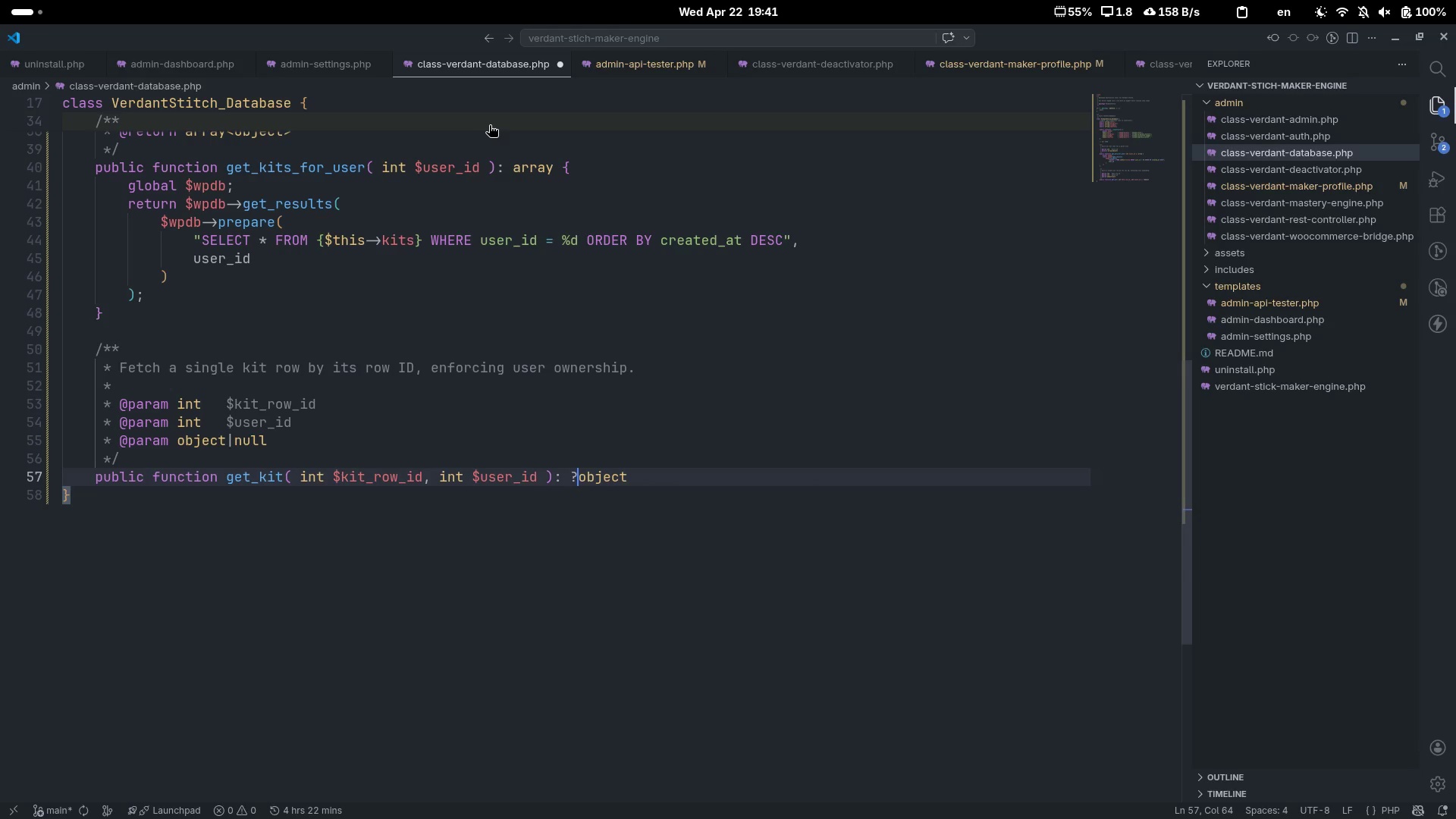 
key(Control+ControlLeft)
 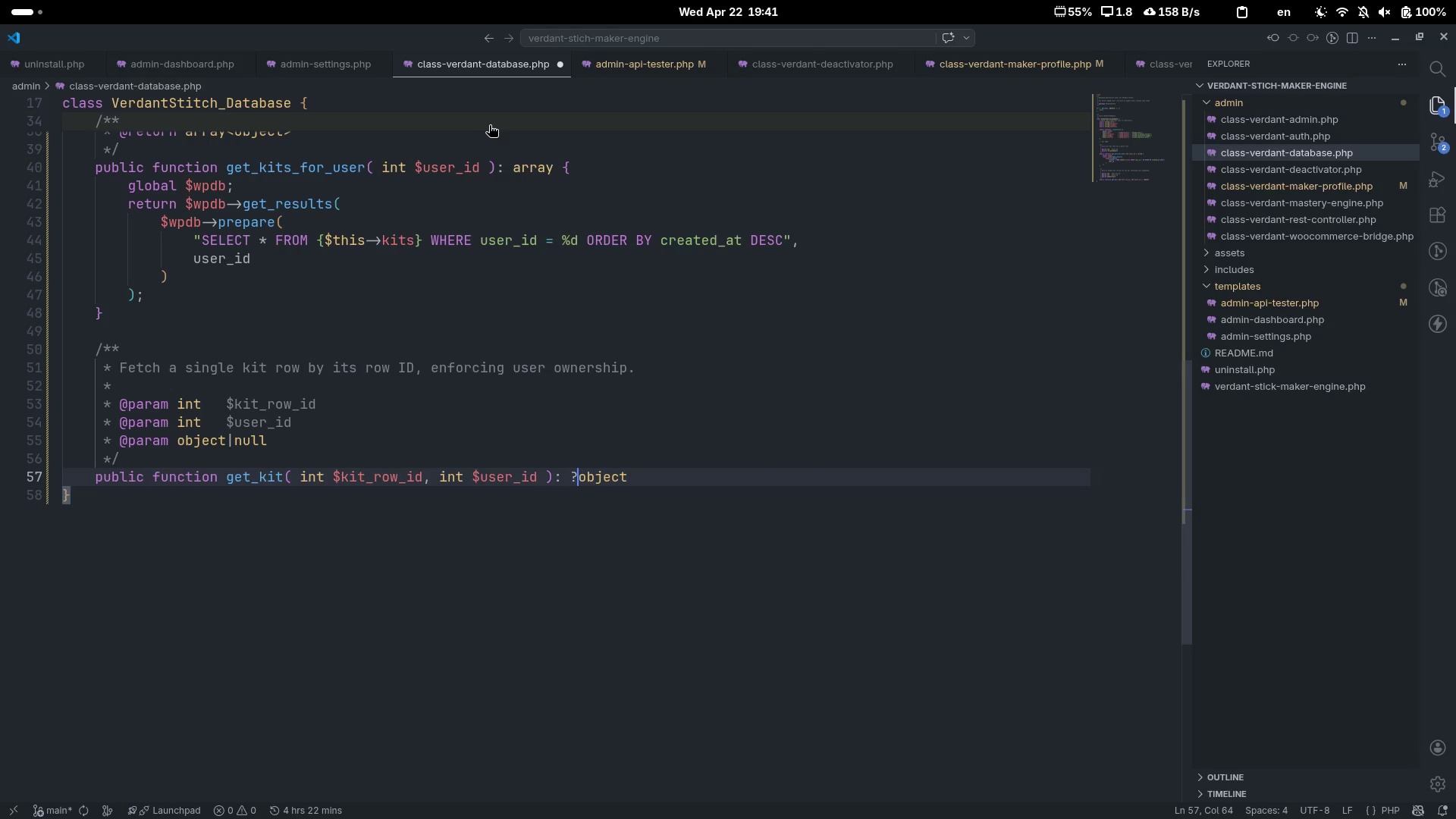 
key(Control+ArrowRight)
 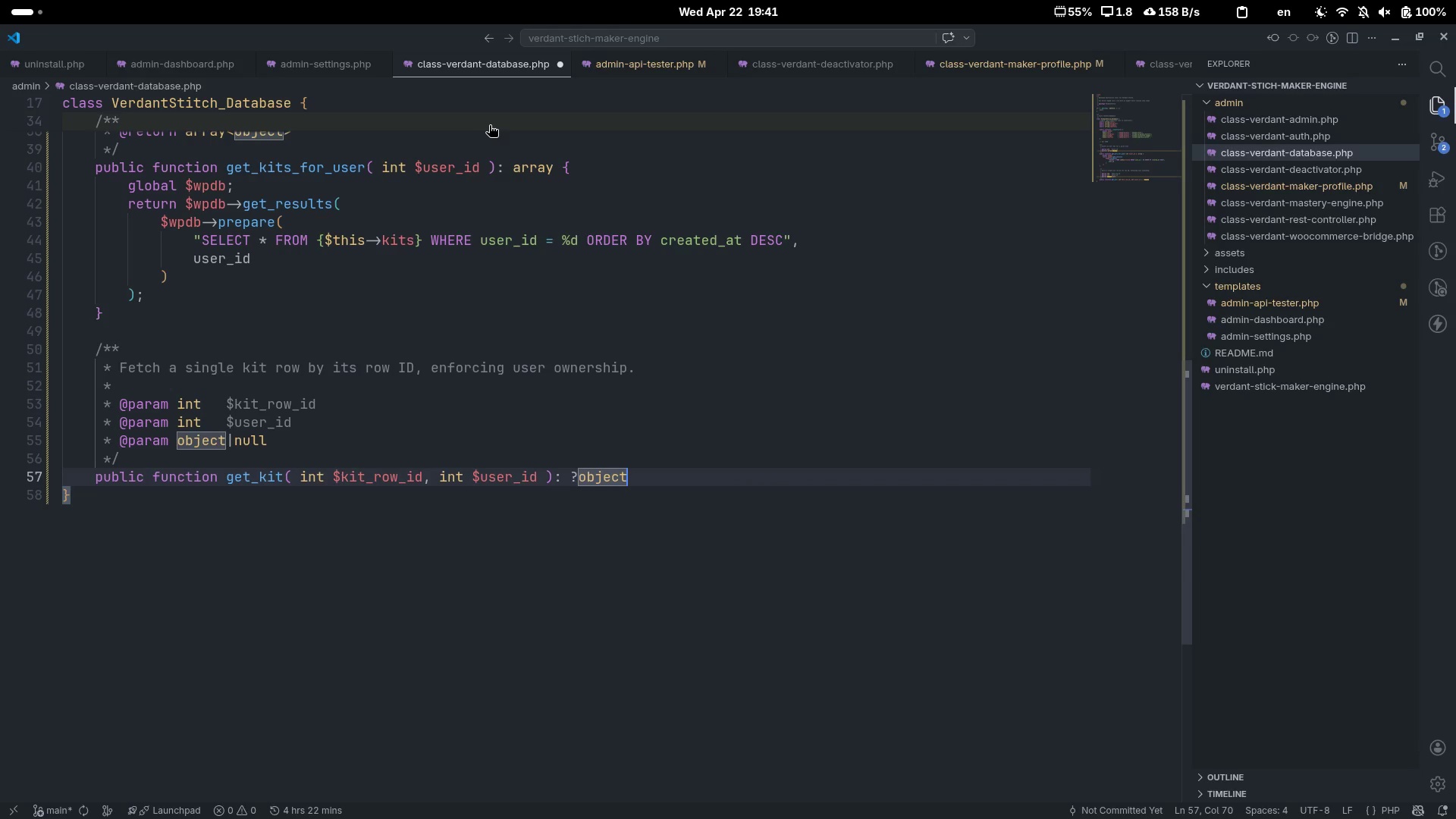 
key(Space)
 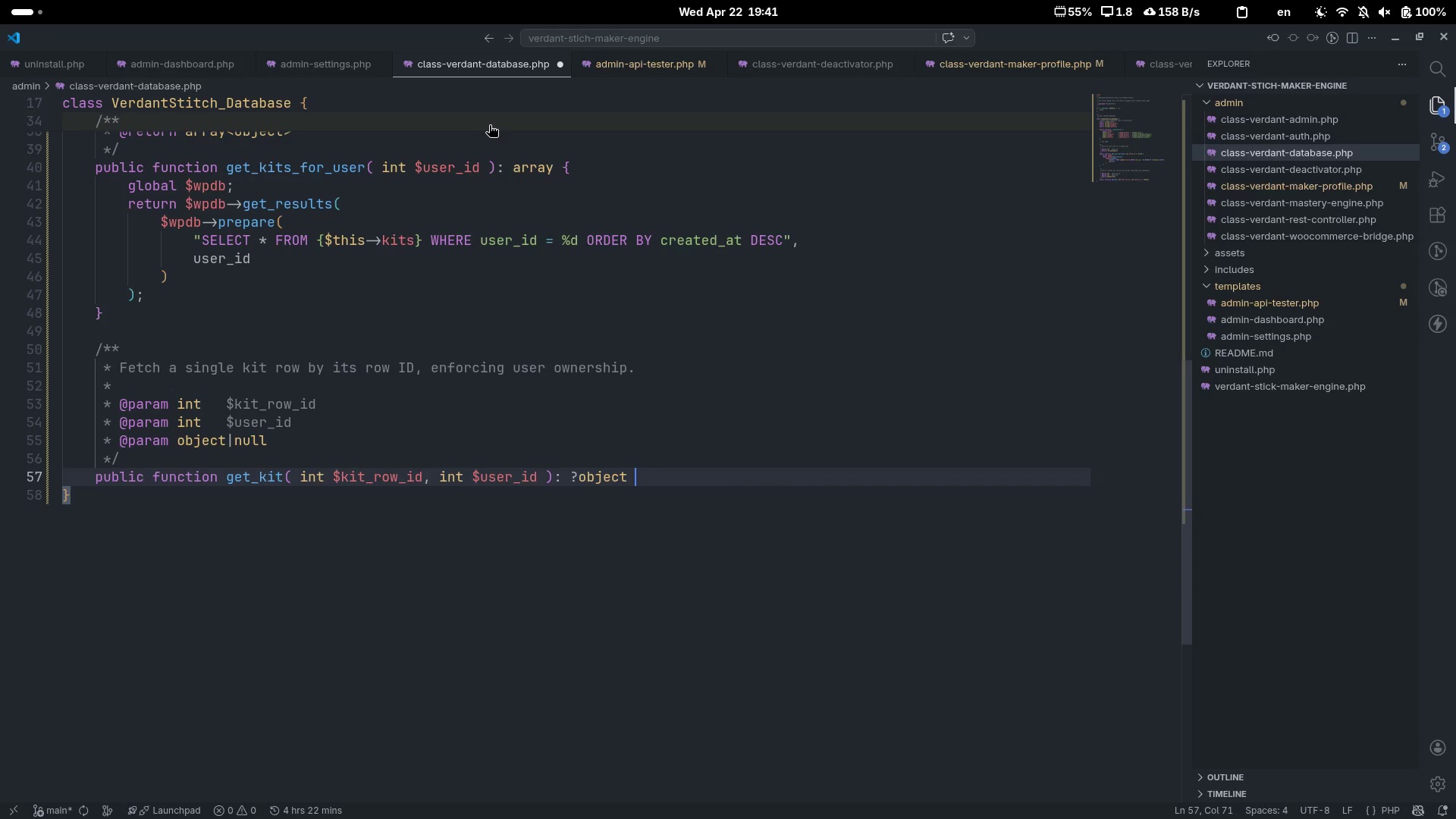 
key(Shift+ShiftLeft)
 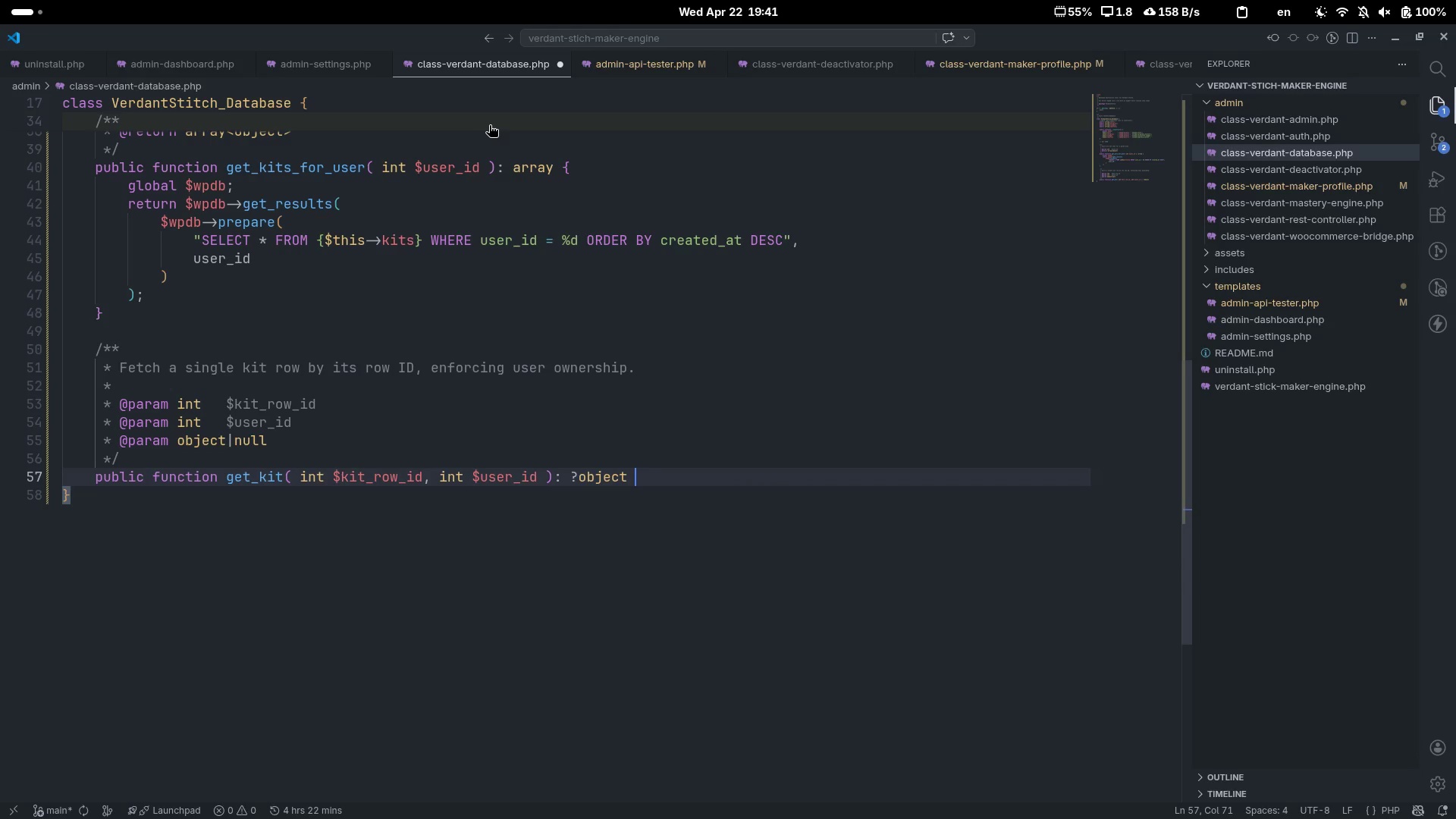 
key(Shift+BracketLeft)
 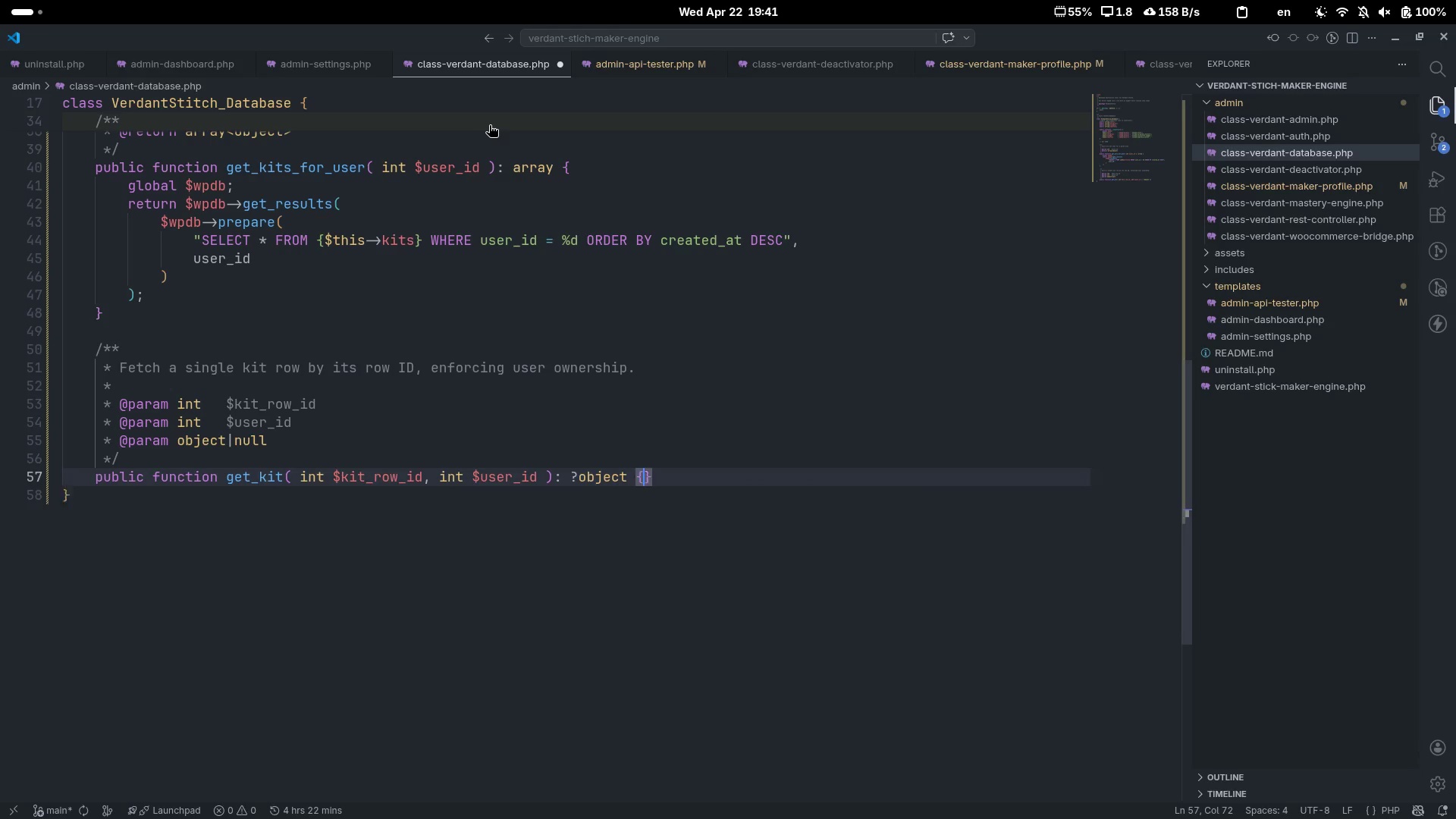 
key(Enter)
 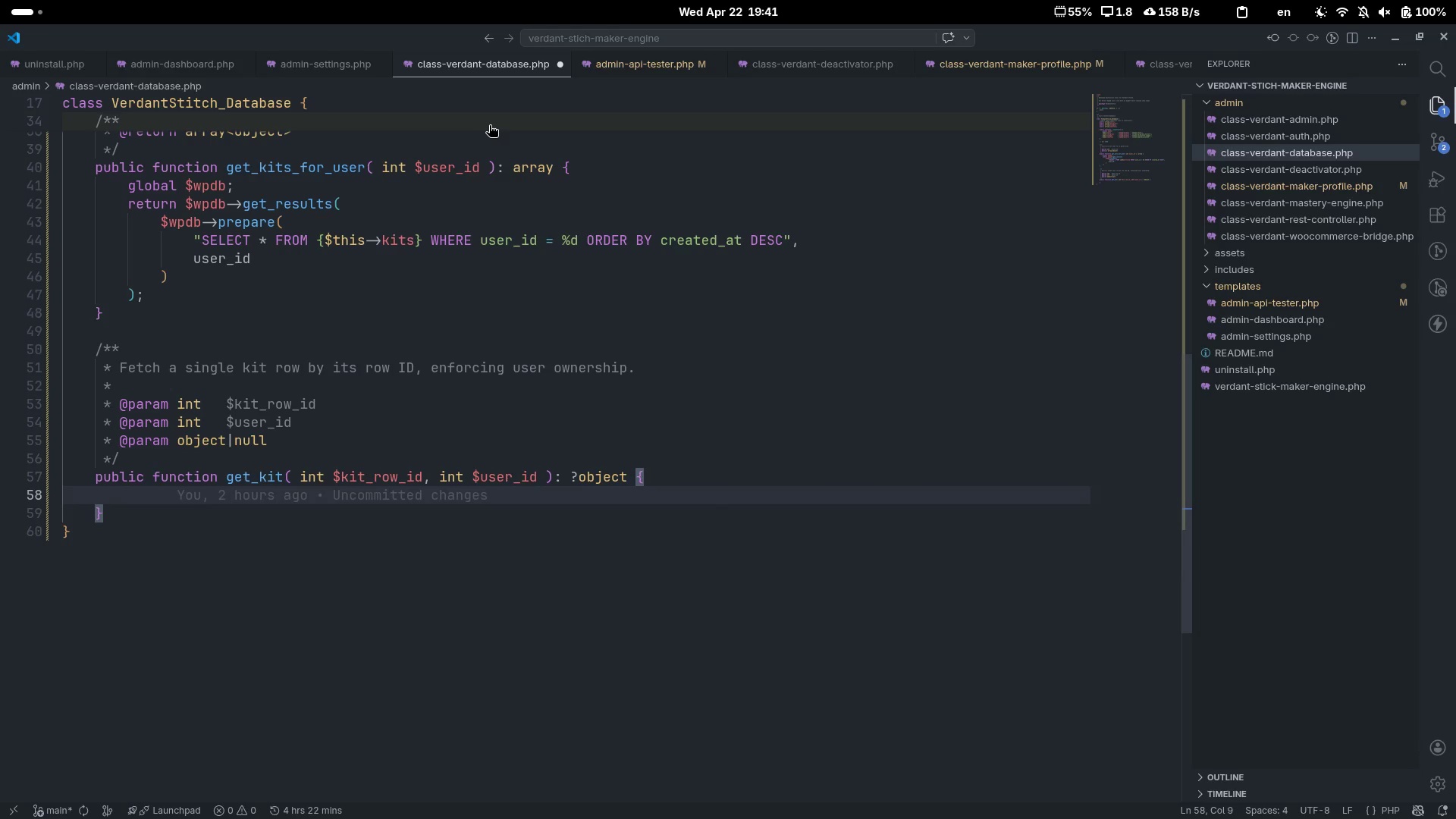 
type(glob)
key(Backspace)
type(ab)
key(Backspace)
key(Backspace)
type(bal $wo)
key(Tab)
 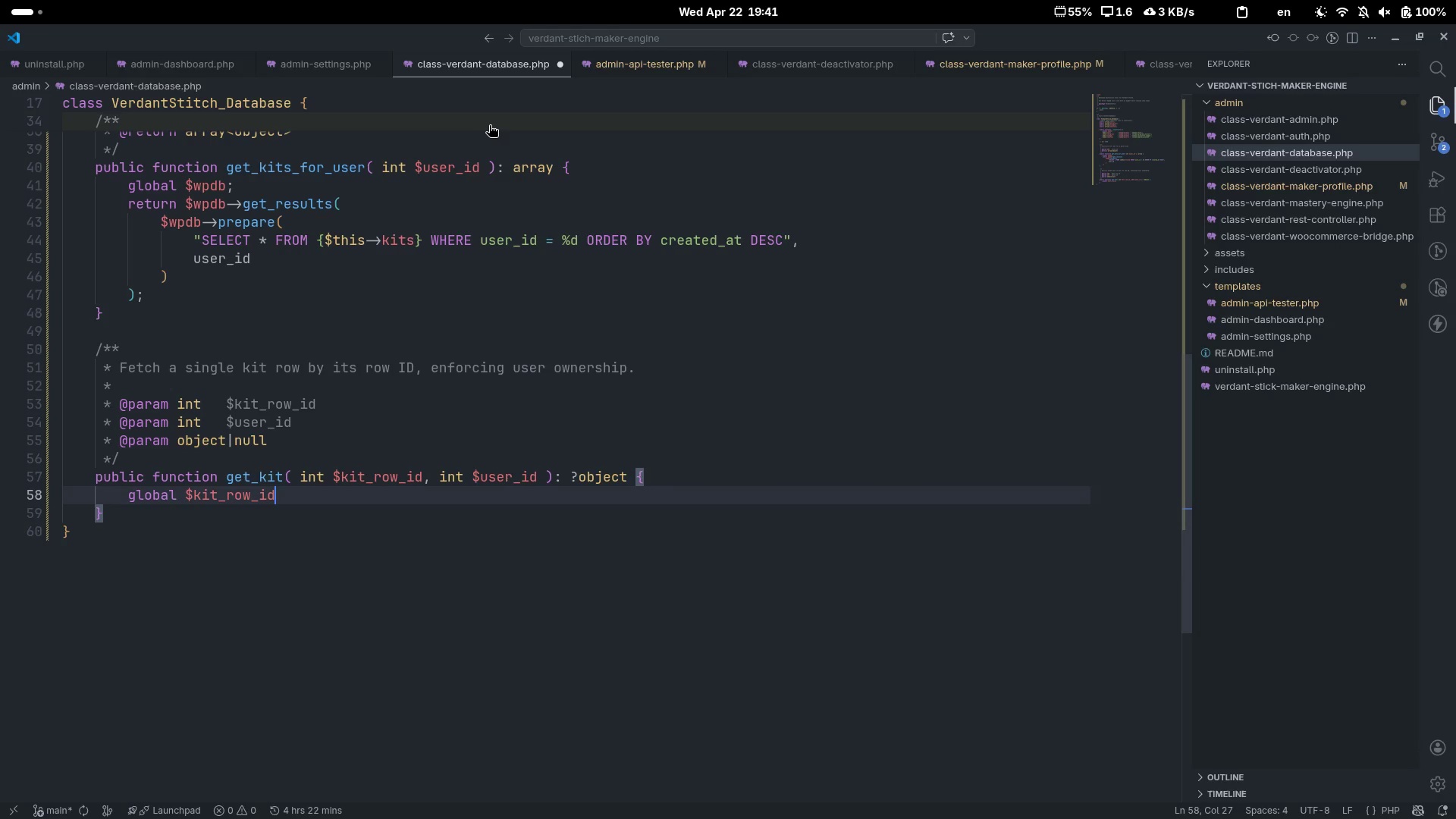 
key(Control+Backspace)
 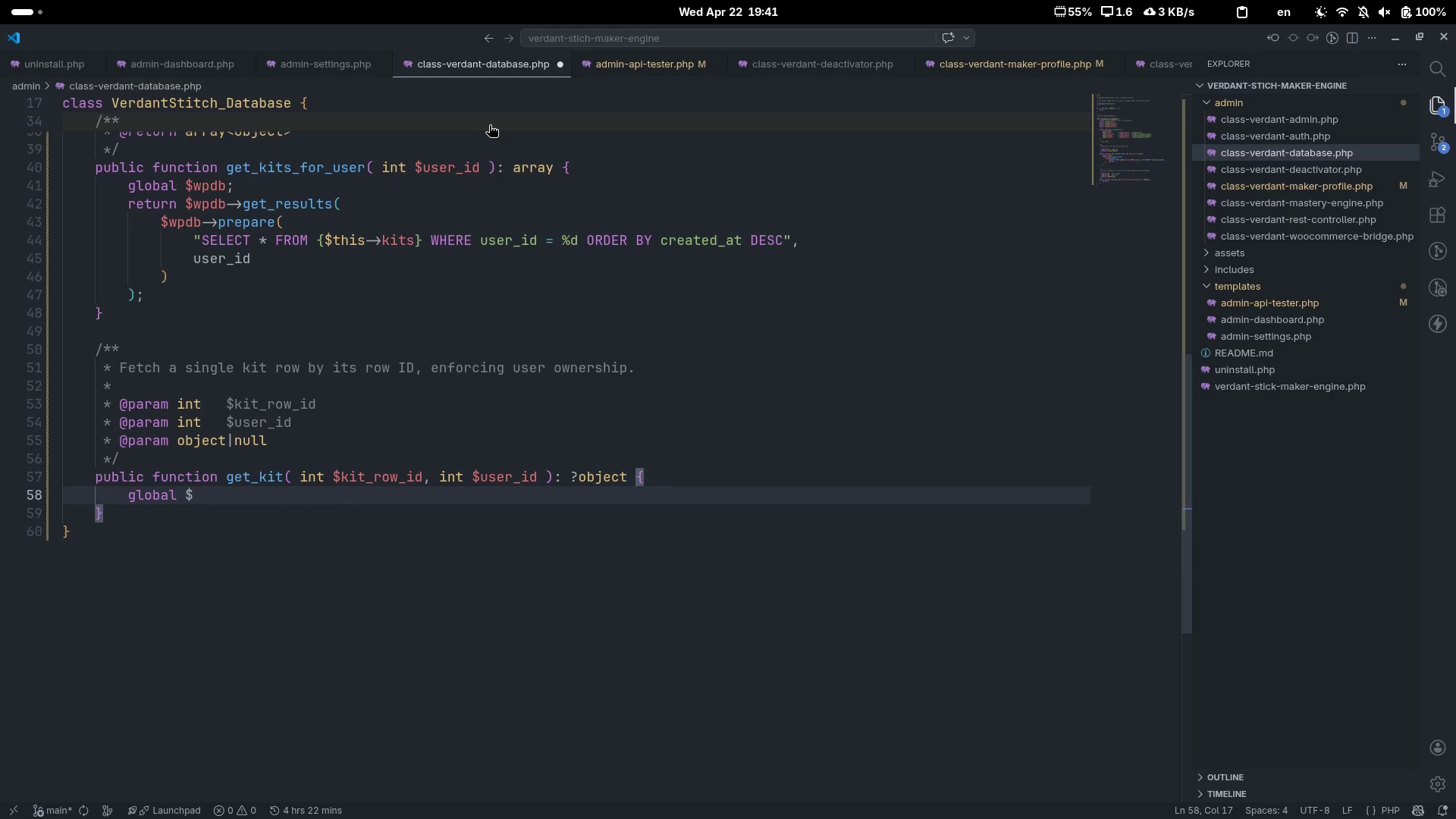 
type(wp)
key(Tab)
type(;)
 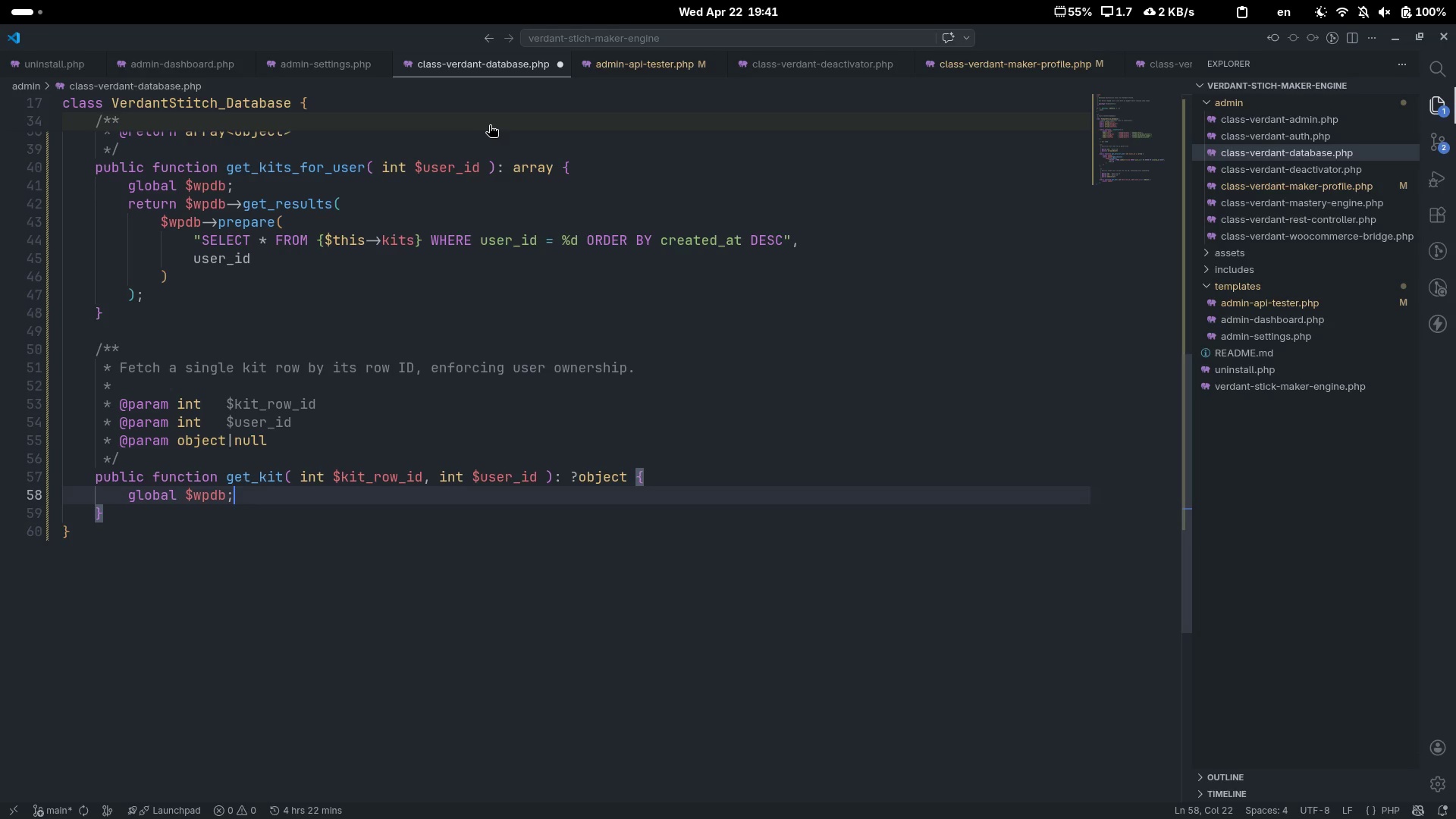 
key(Enter)
 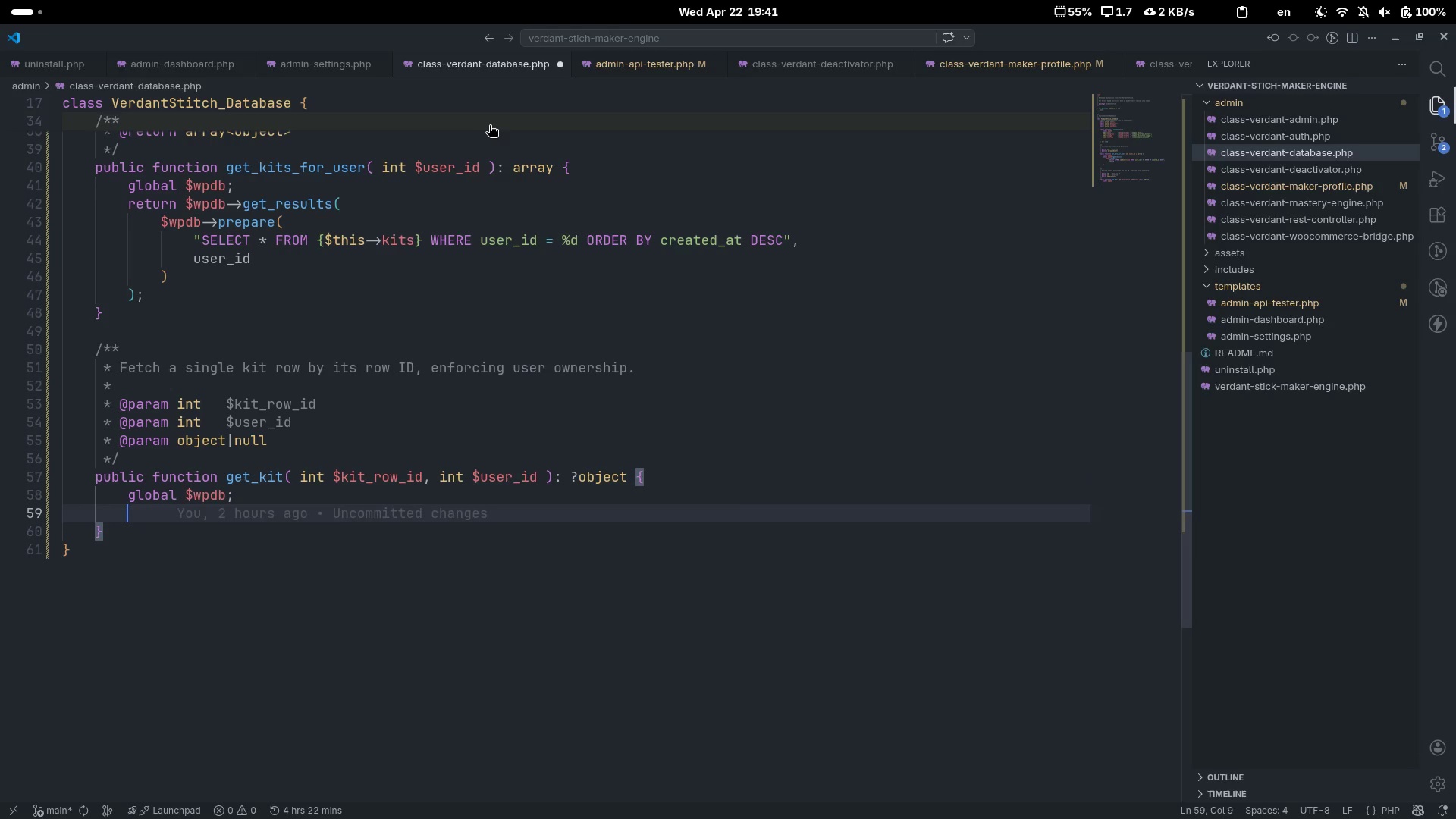 
type(return $wp)
key(Tab)
type(->get_row()
 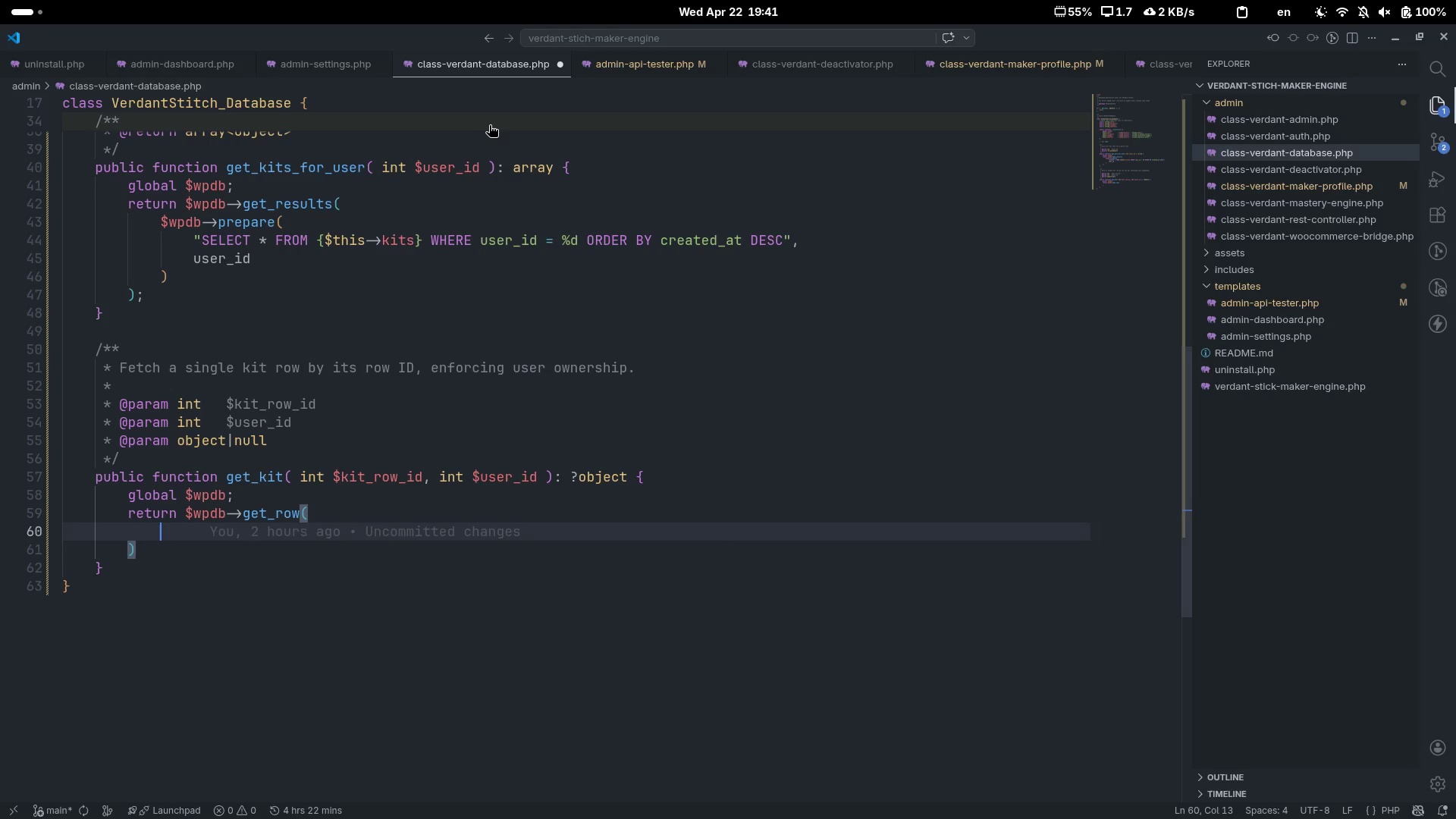 
 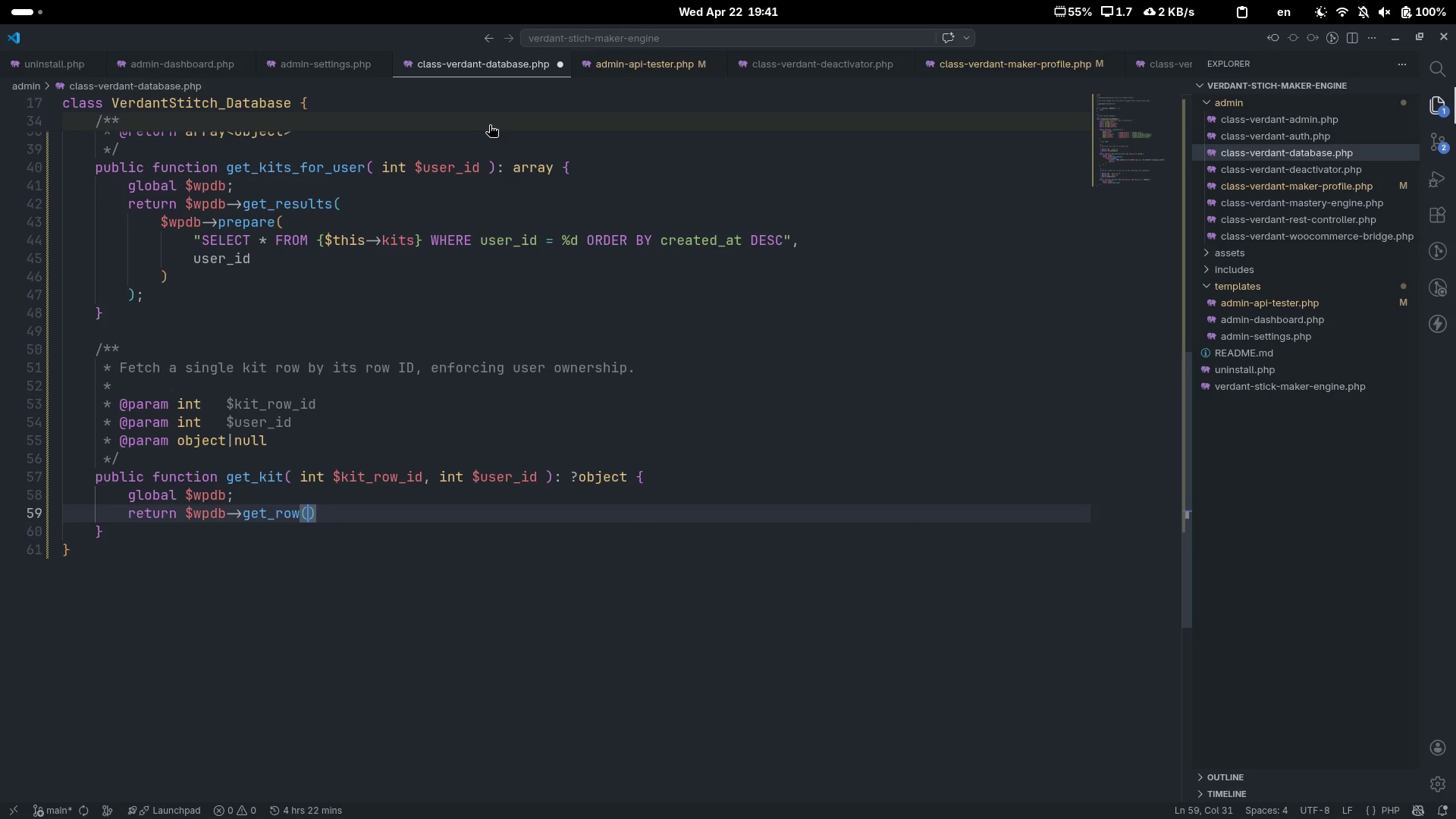 
key(Enter)
 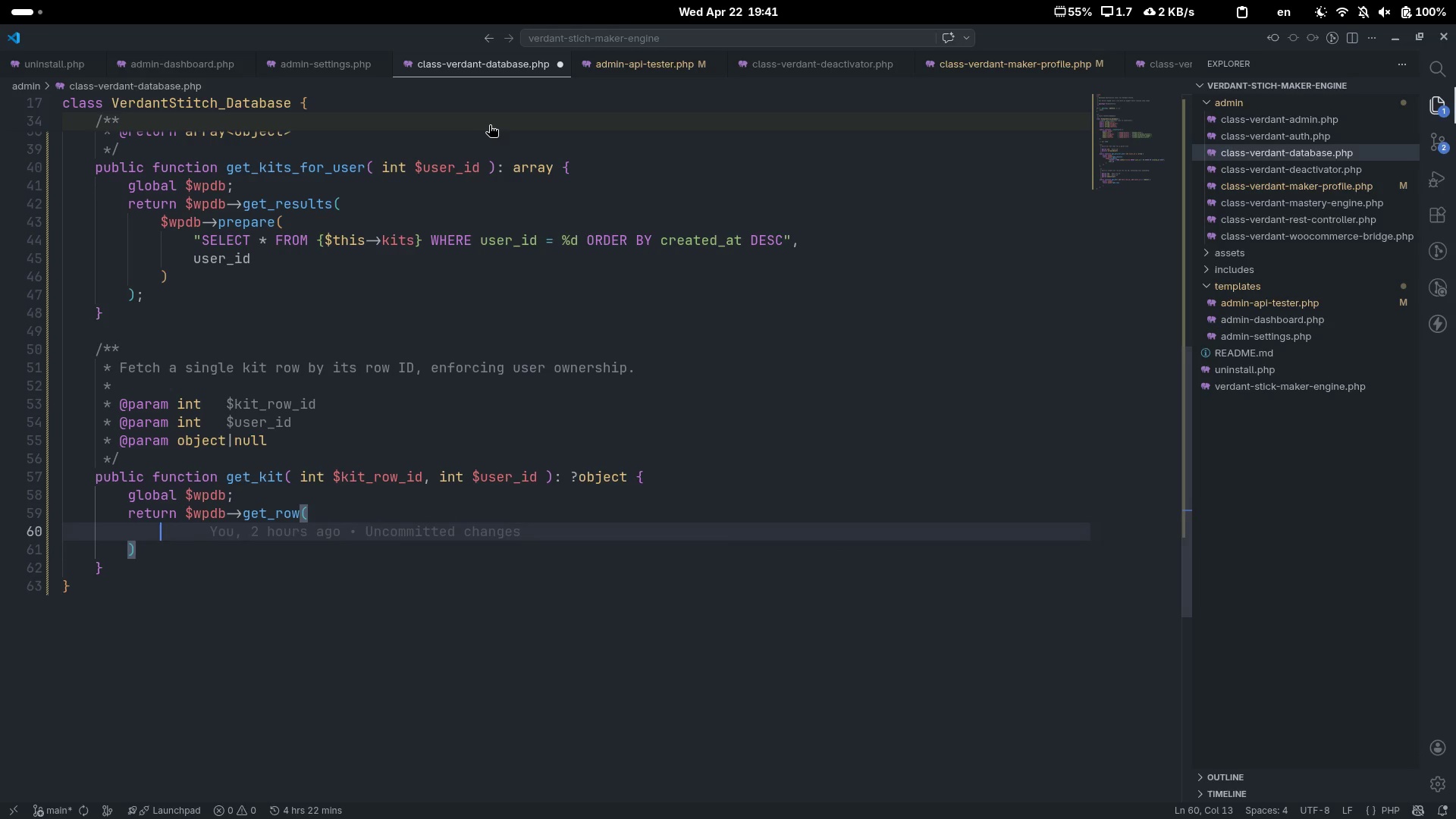 
type($wp)
key(Tab)
type(->prepare)
key(Escape)
type(()
 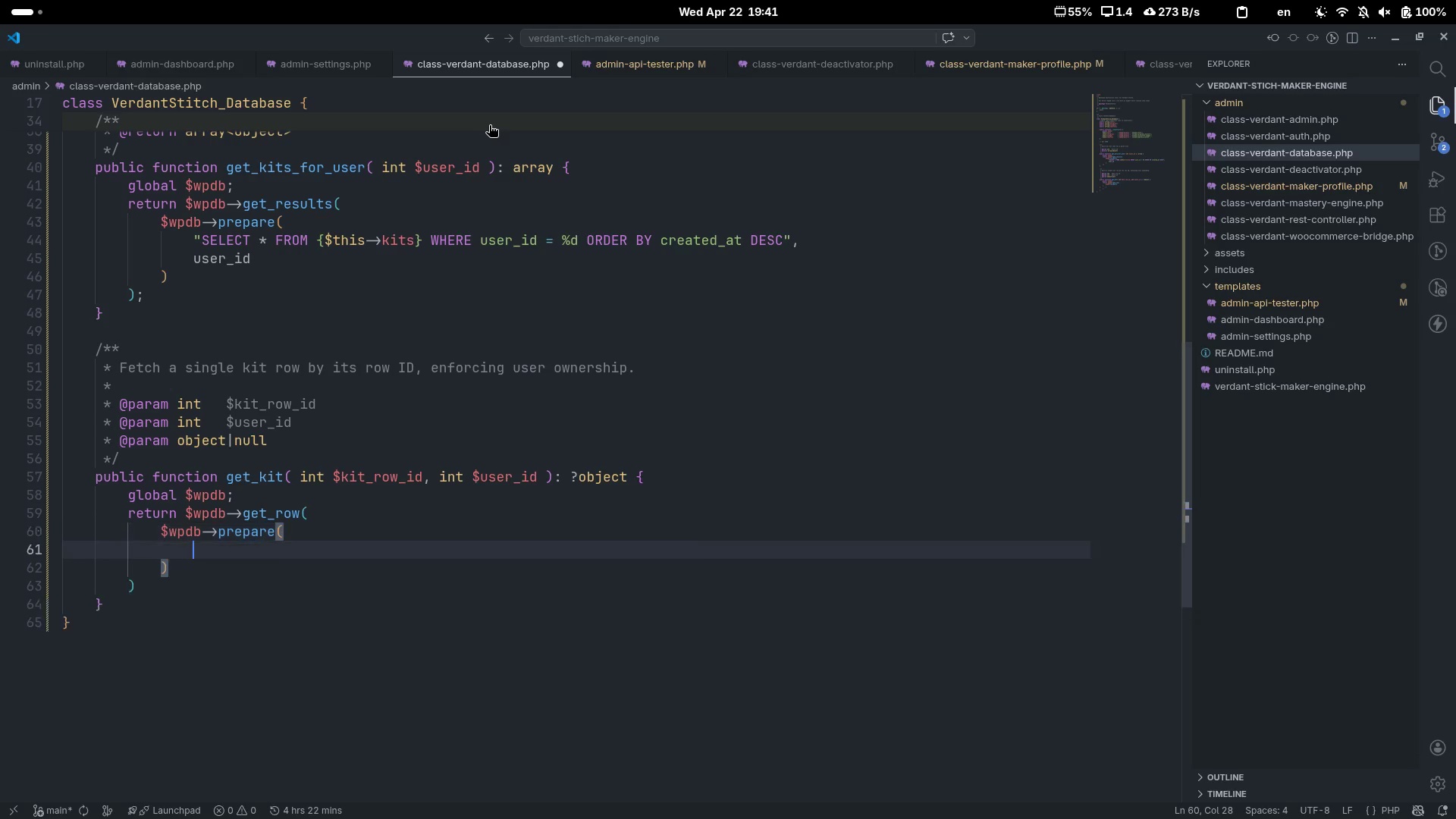 
 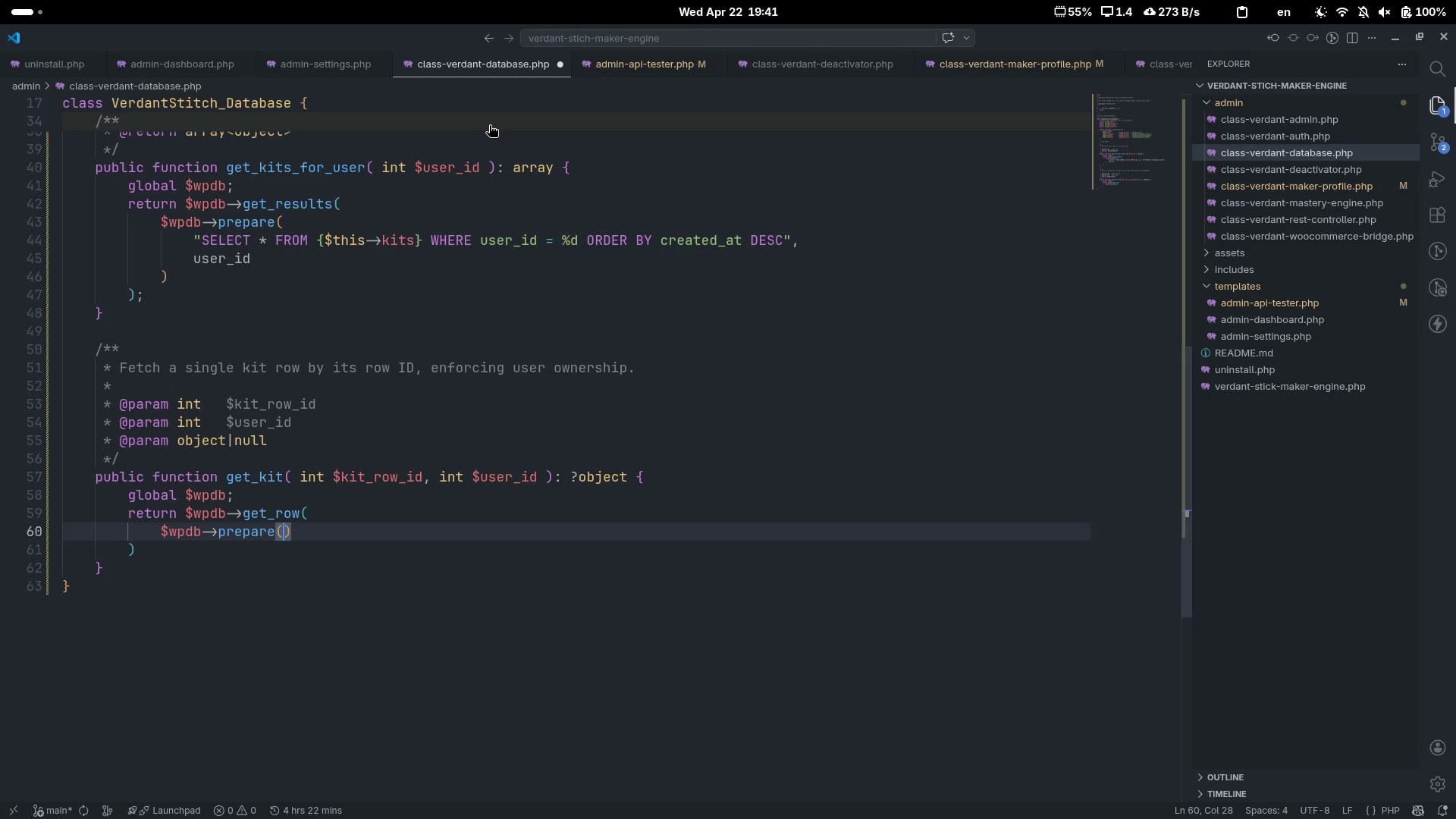 
key(Enter)
 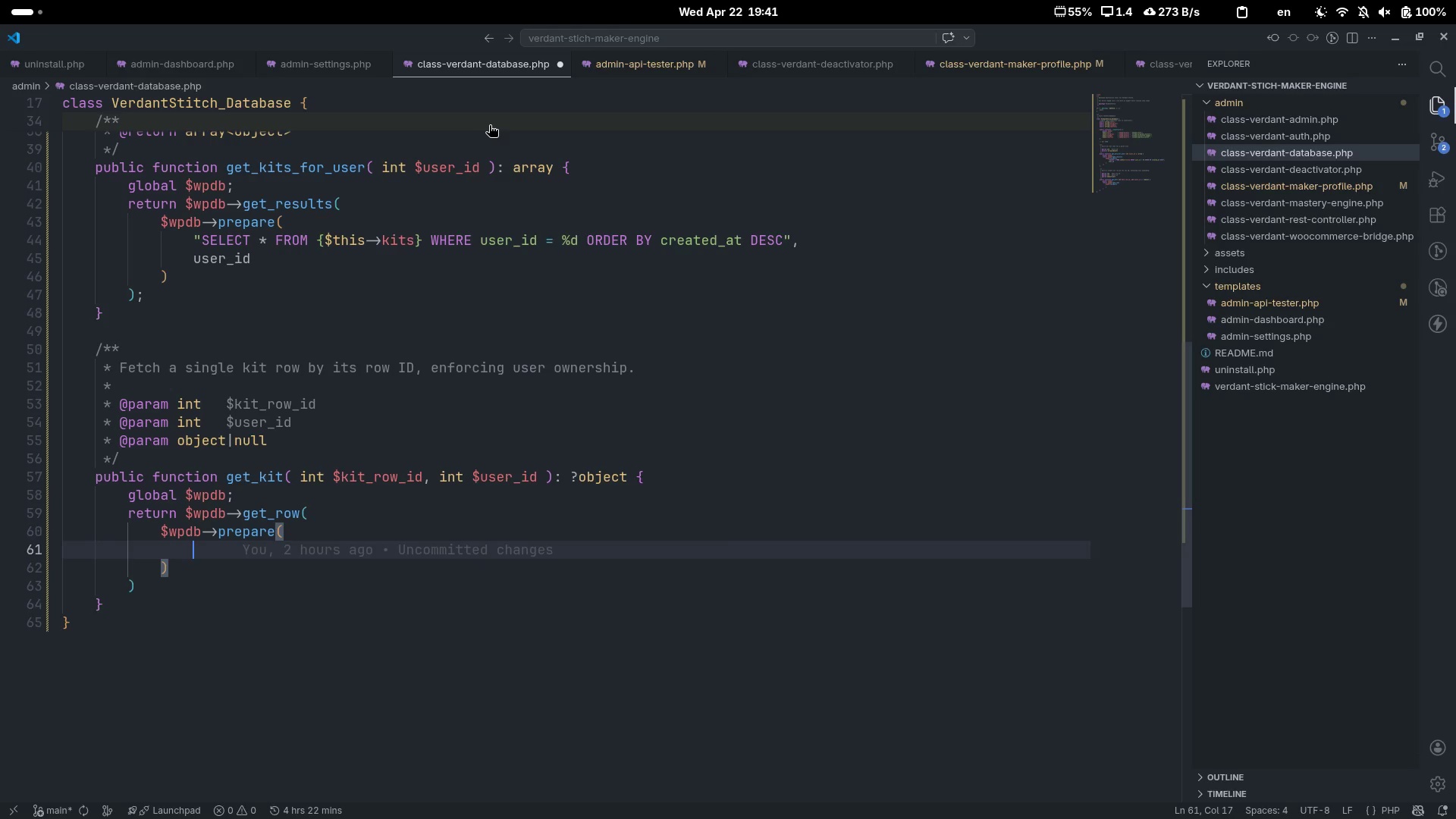 
type(')
key(Backspace)
type("SELECT * FROM )_)
 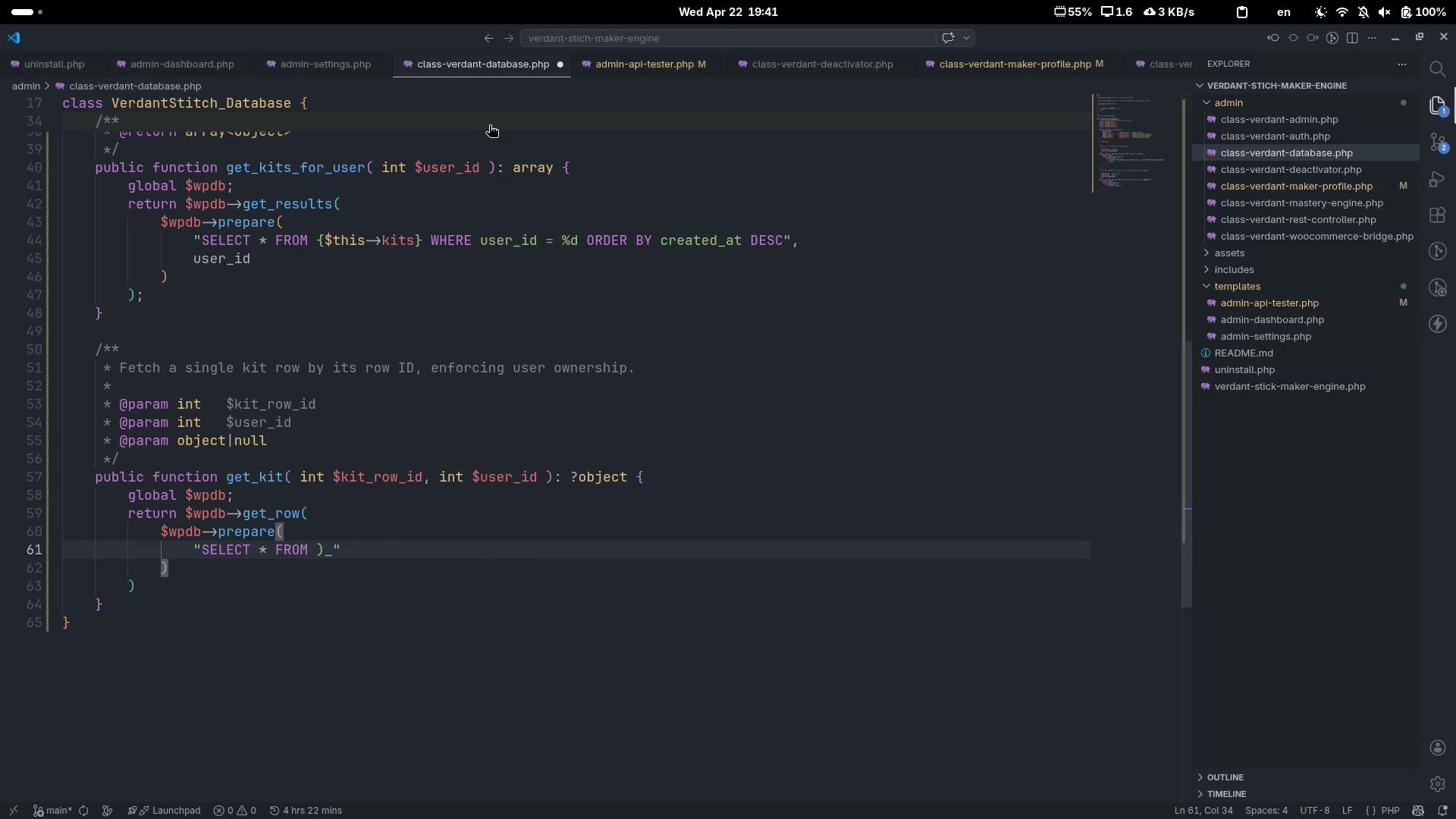 
key(ArrowLeft)
 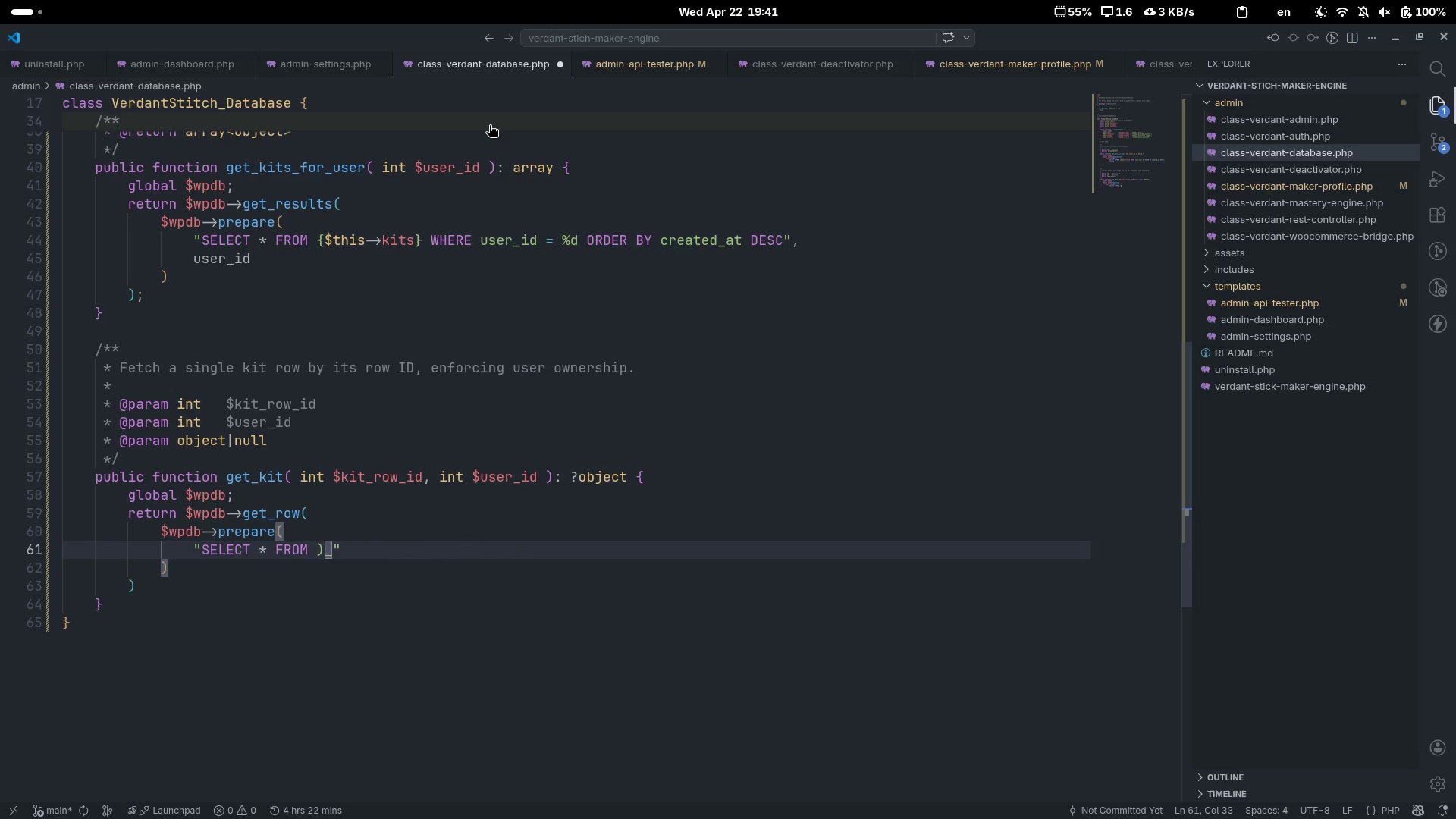 
key(ArrowRight)
 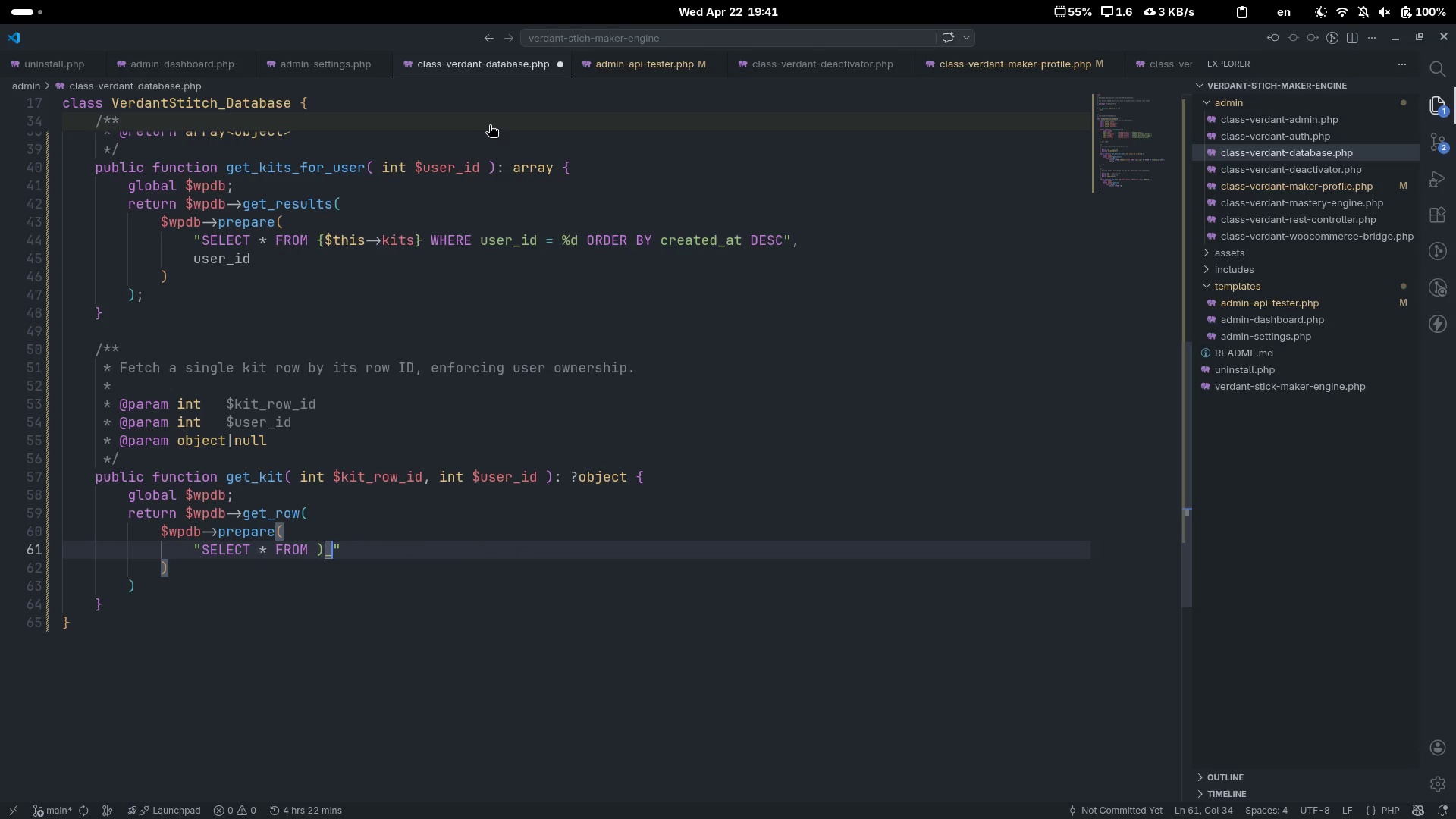 
key(Backspace)
 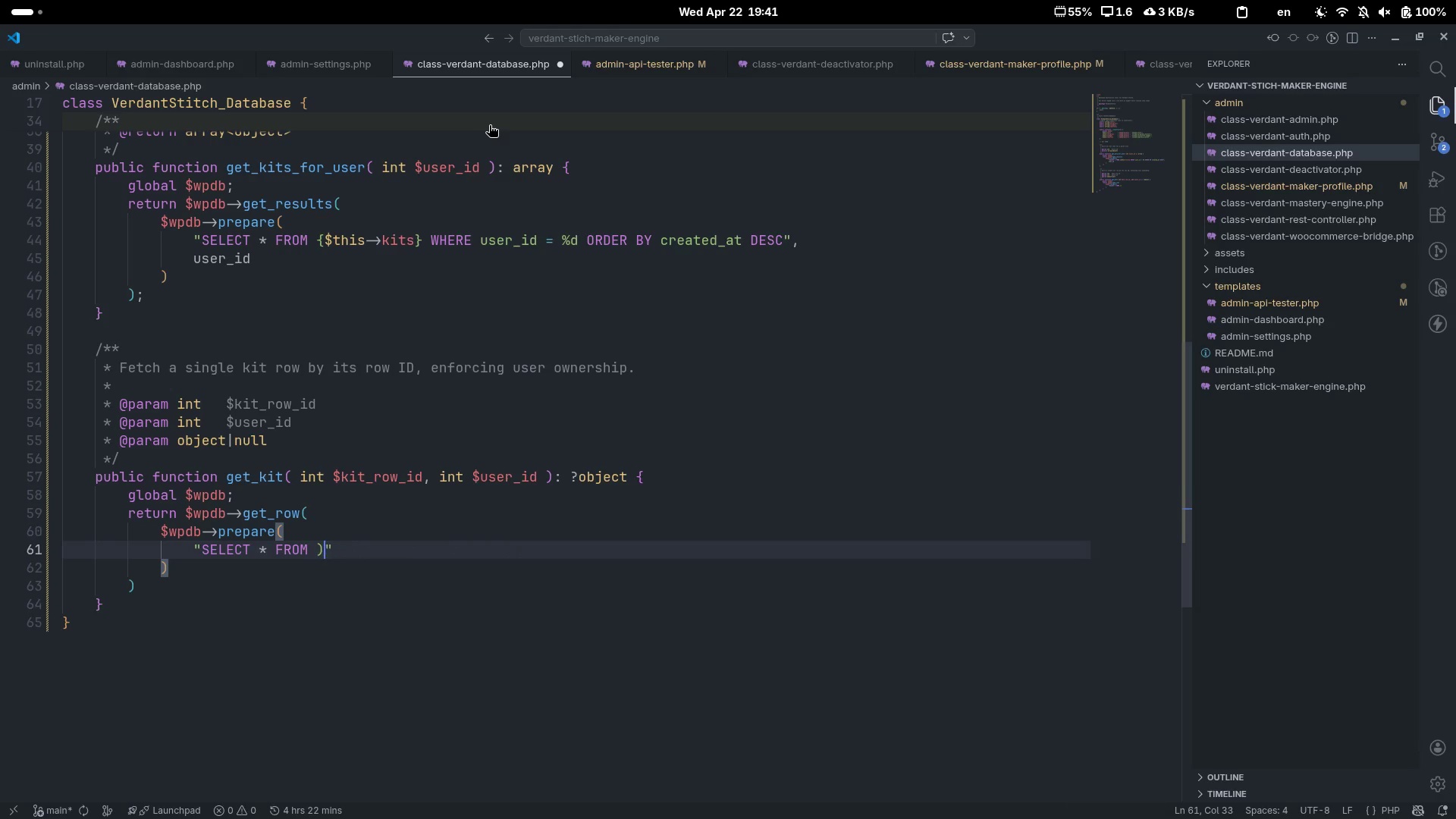 
key(Backspace)
 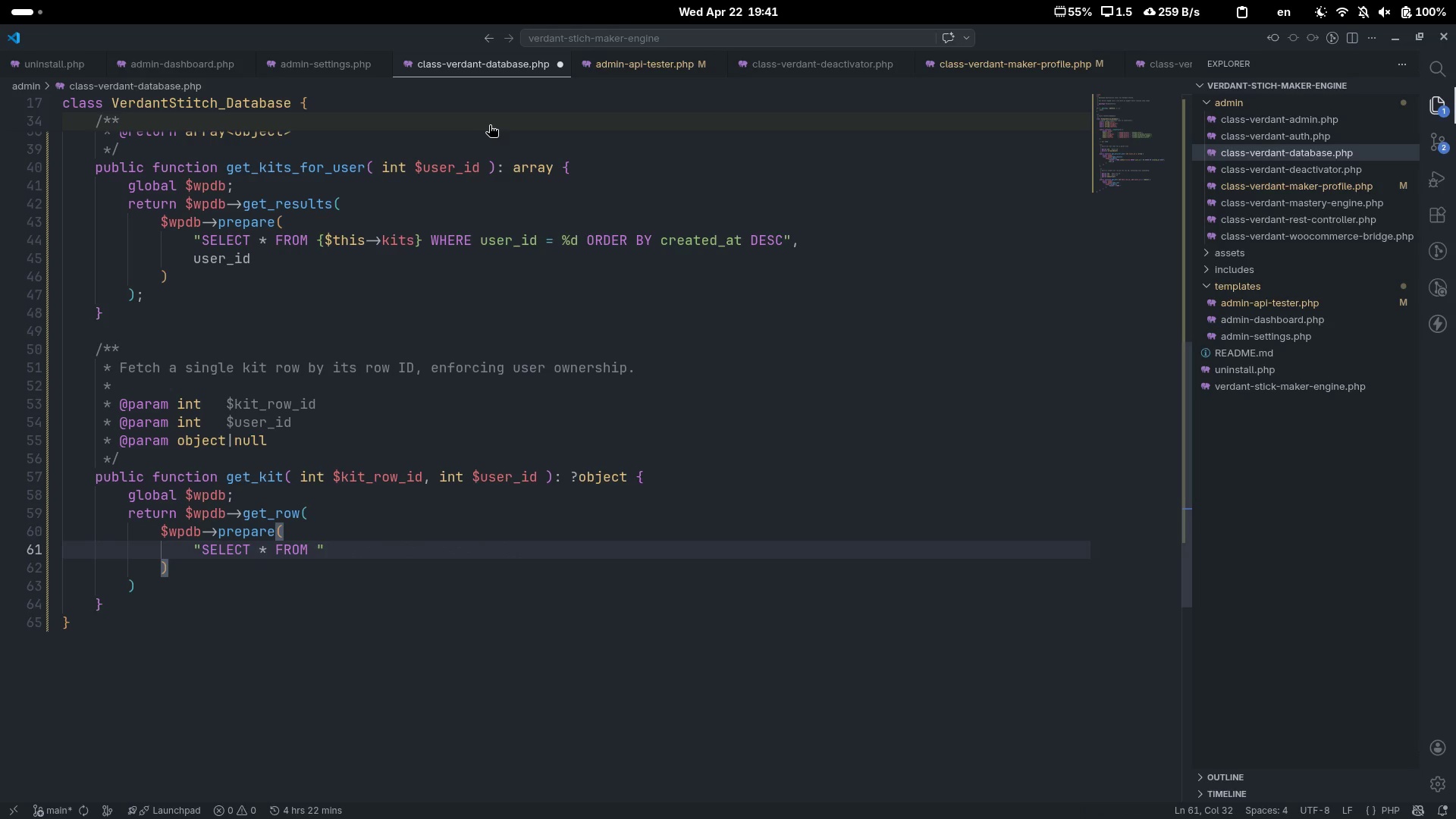 
key(Shift+BracketLeft)
 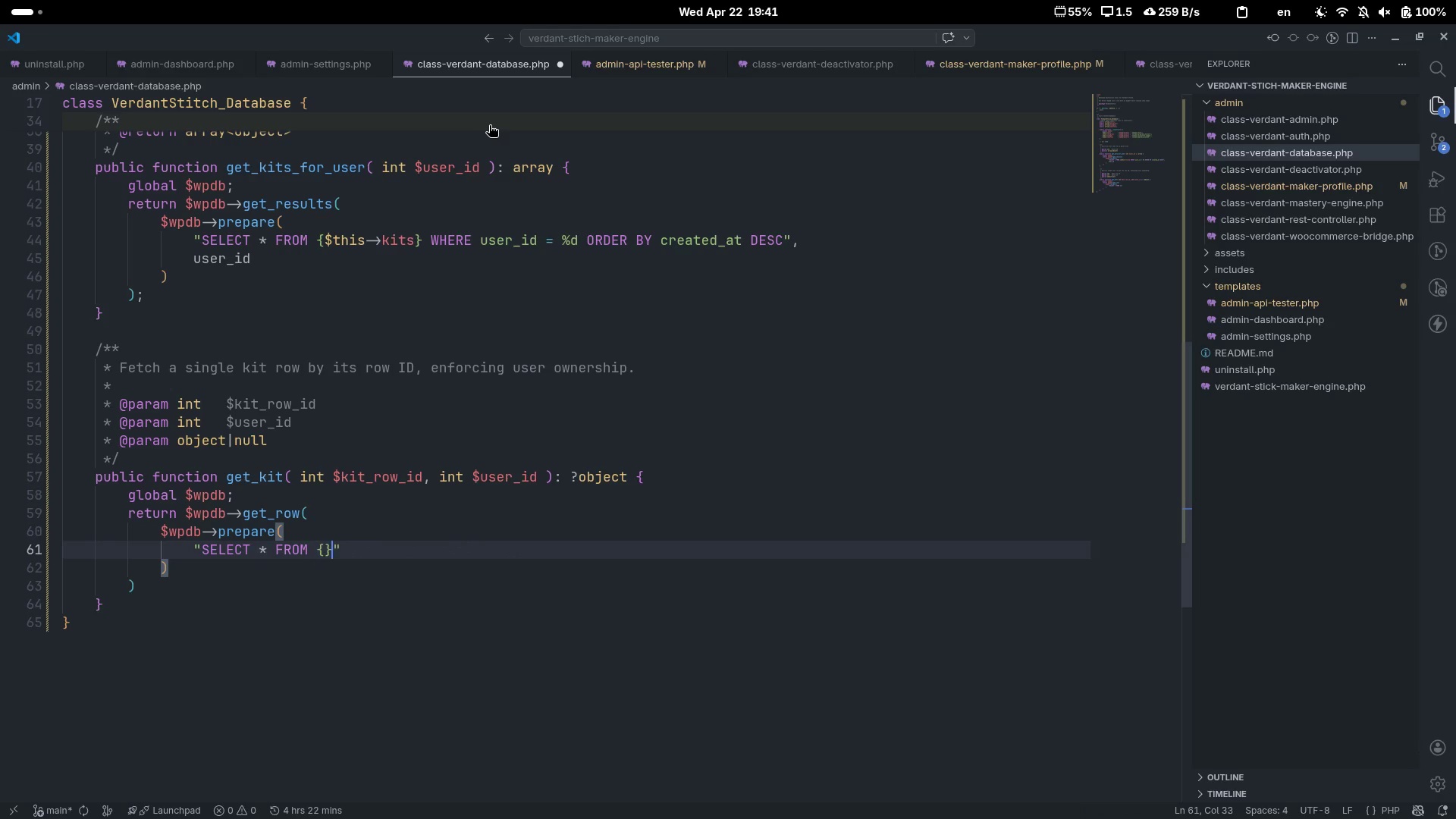 
key(Shift+BracketRight)
 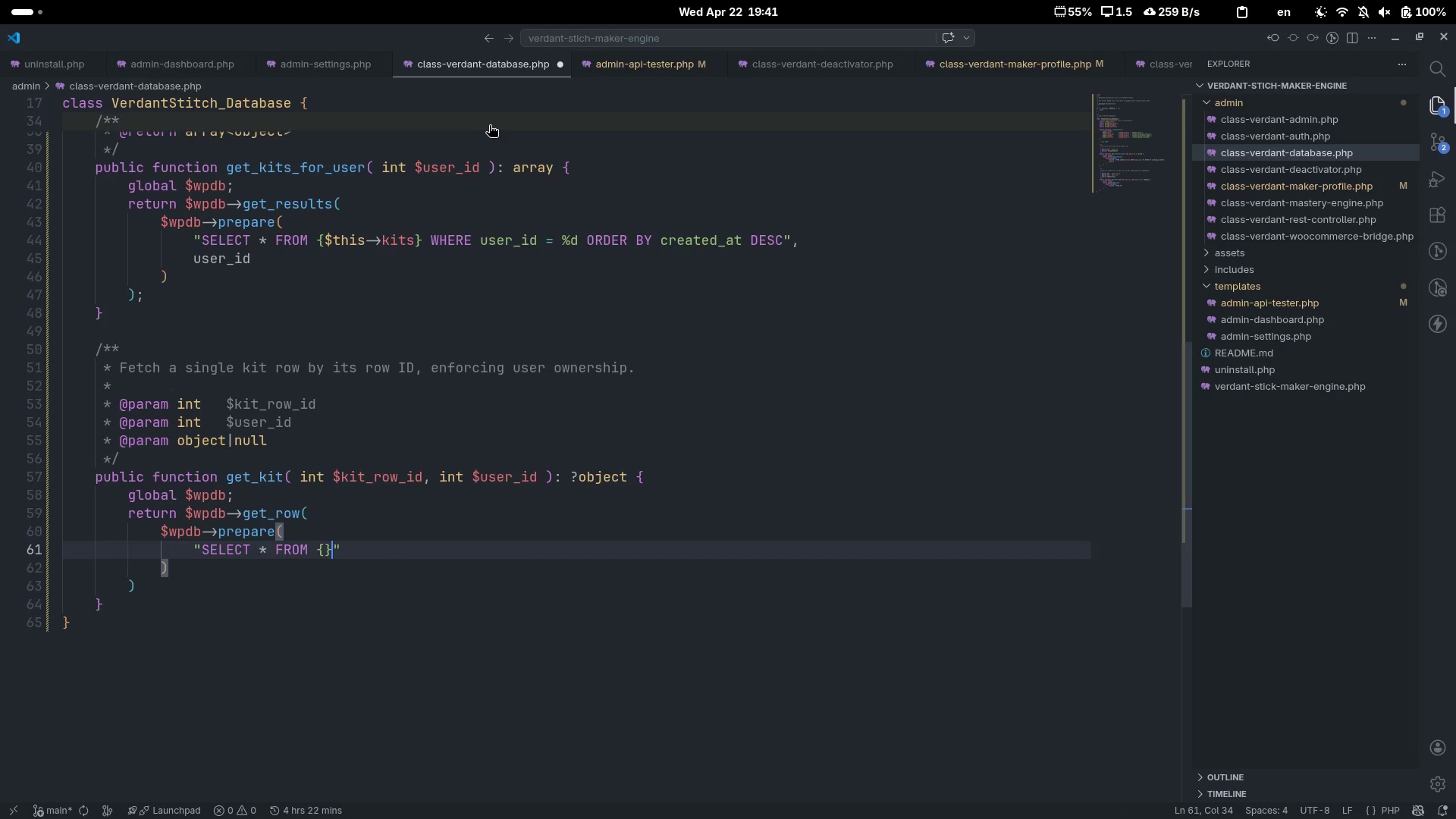 
key(ArrowLeft)
 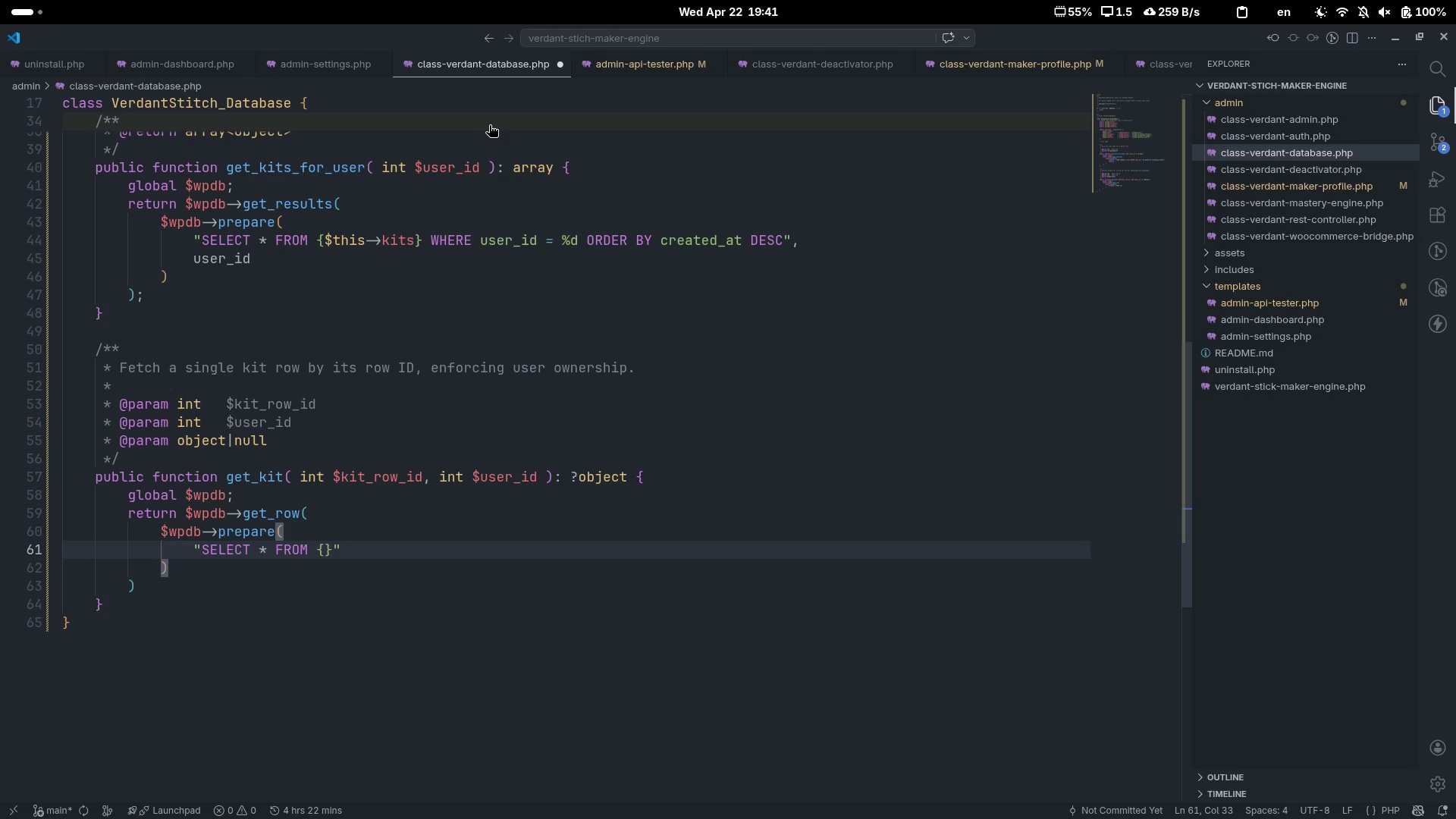 
type($this->kits)
 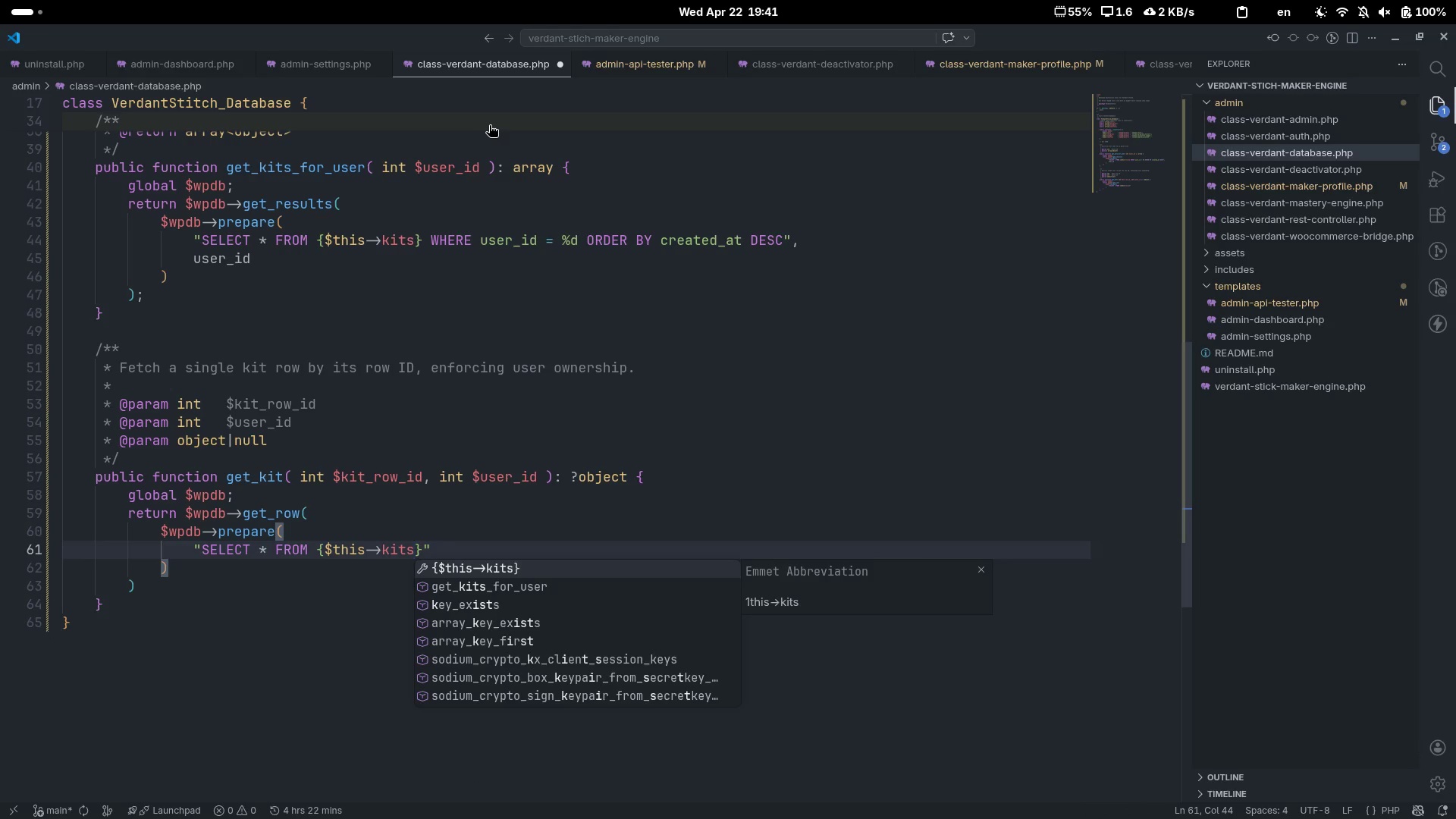 
key(ArrowRight)
 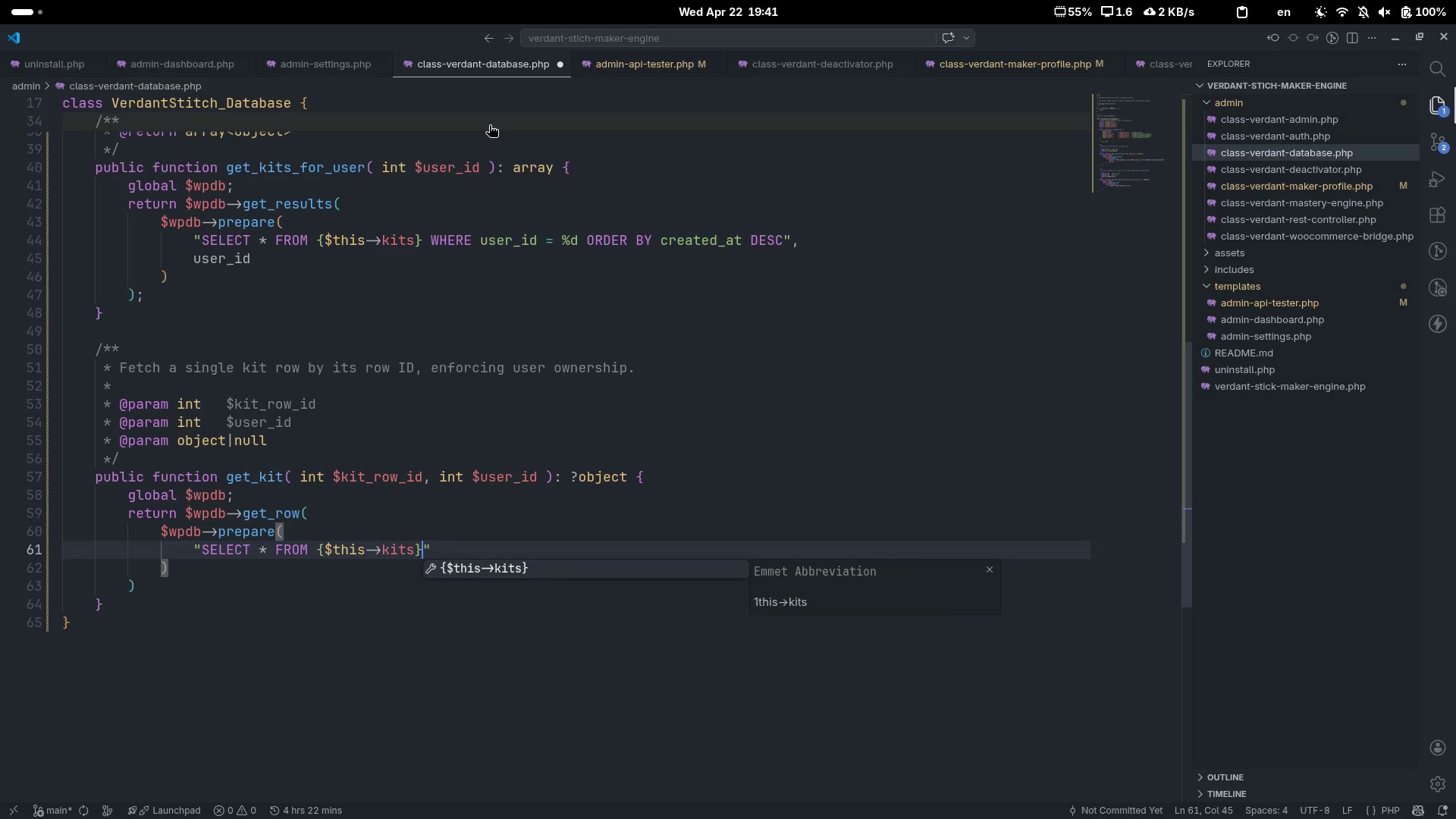 
type( WHERE id = %d AND usr)
key(Backspace)
type(er_id  )
key(Backspace)
type(= %d)
 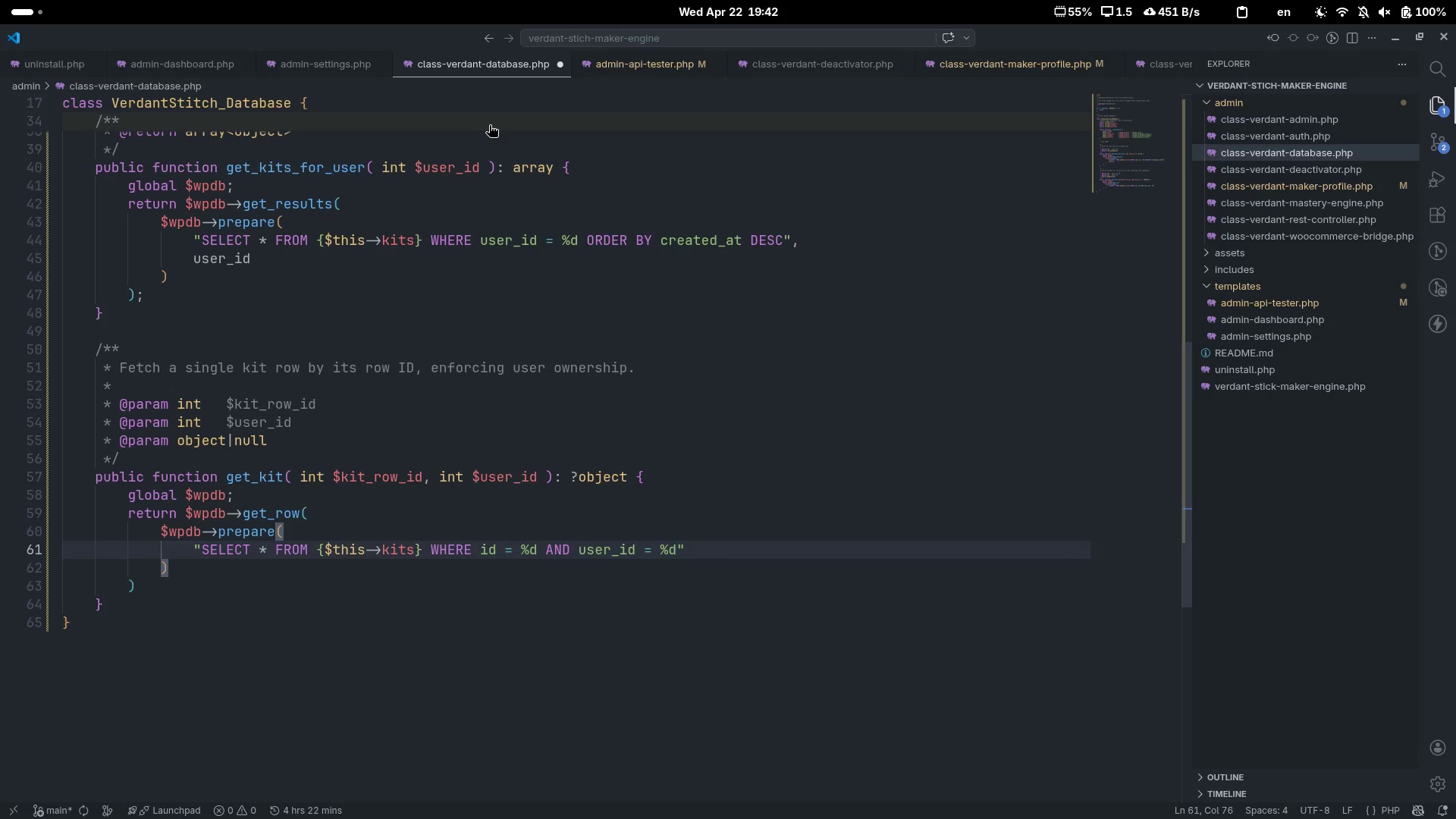 
key(ArrowRight)
 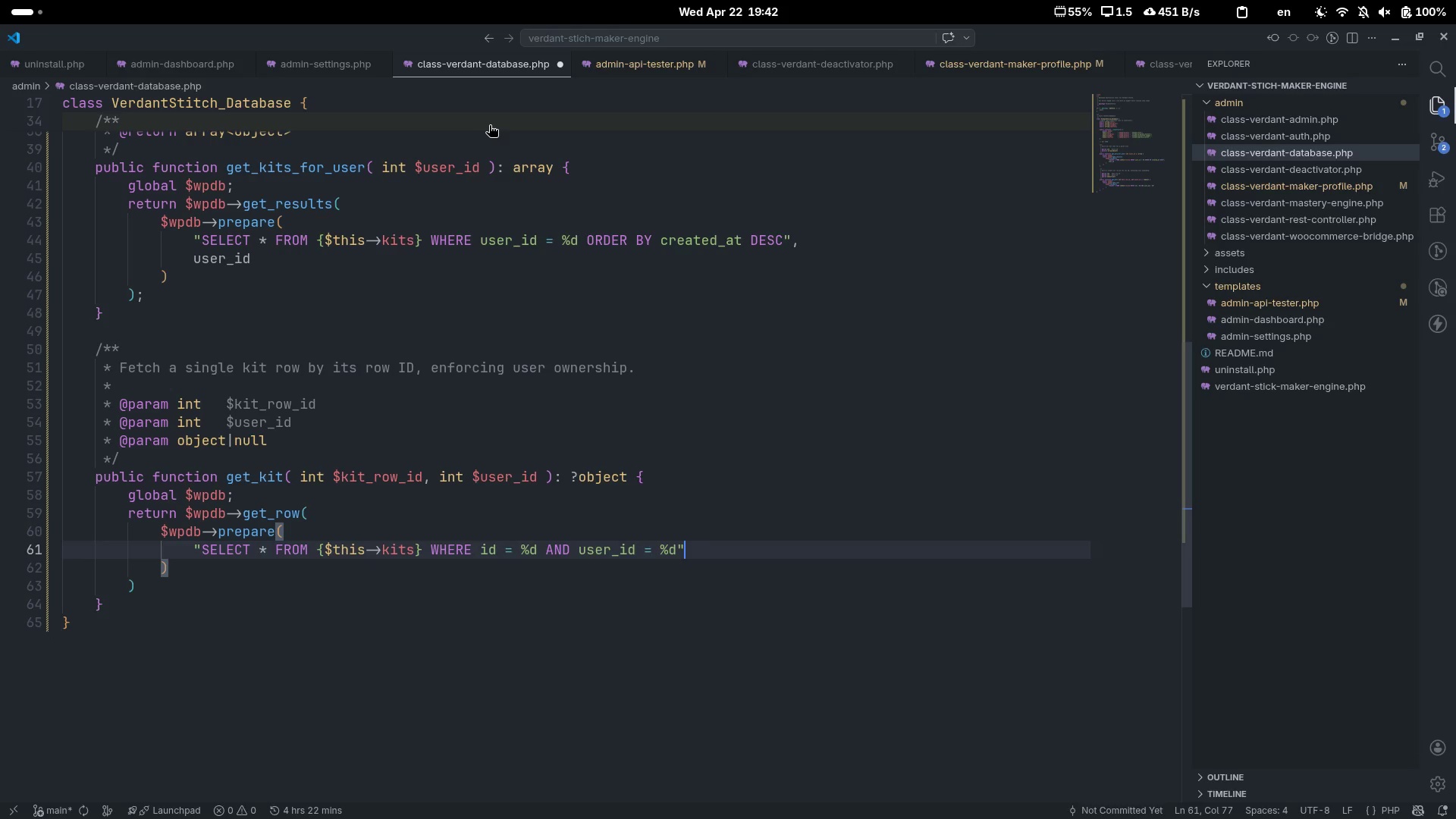 
key(Comma)
 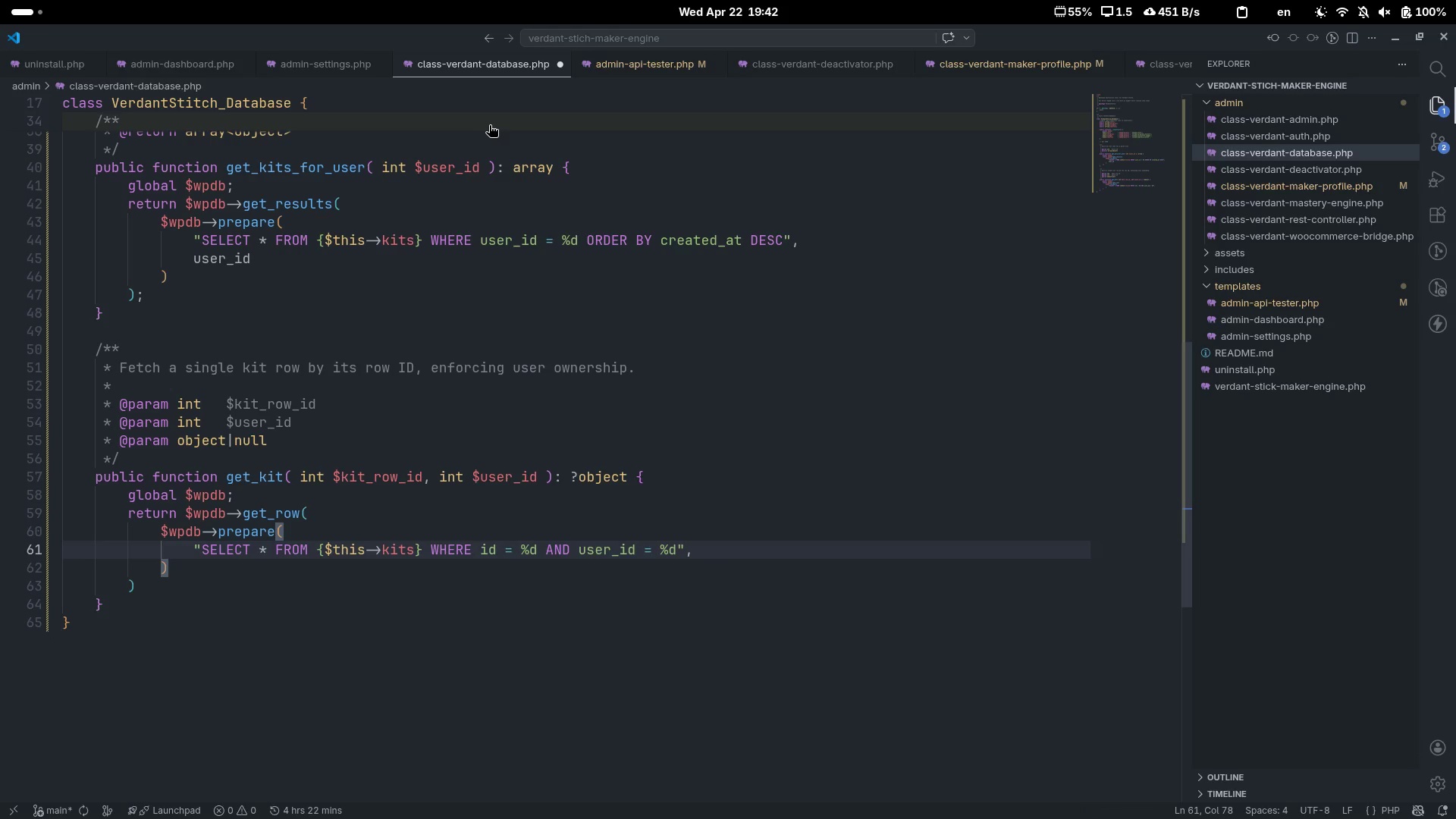 
key(Enter)
 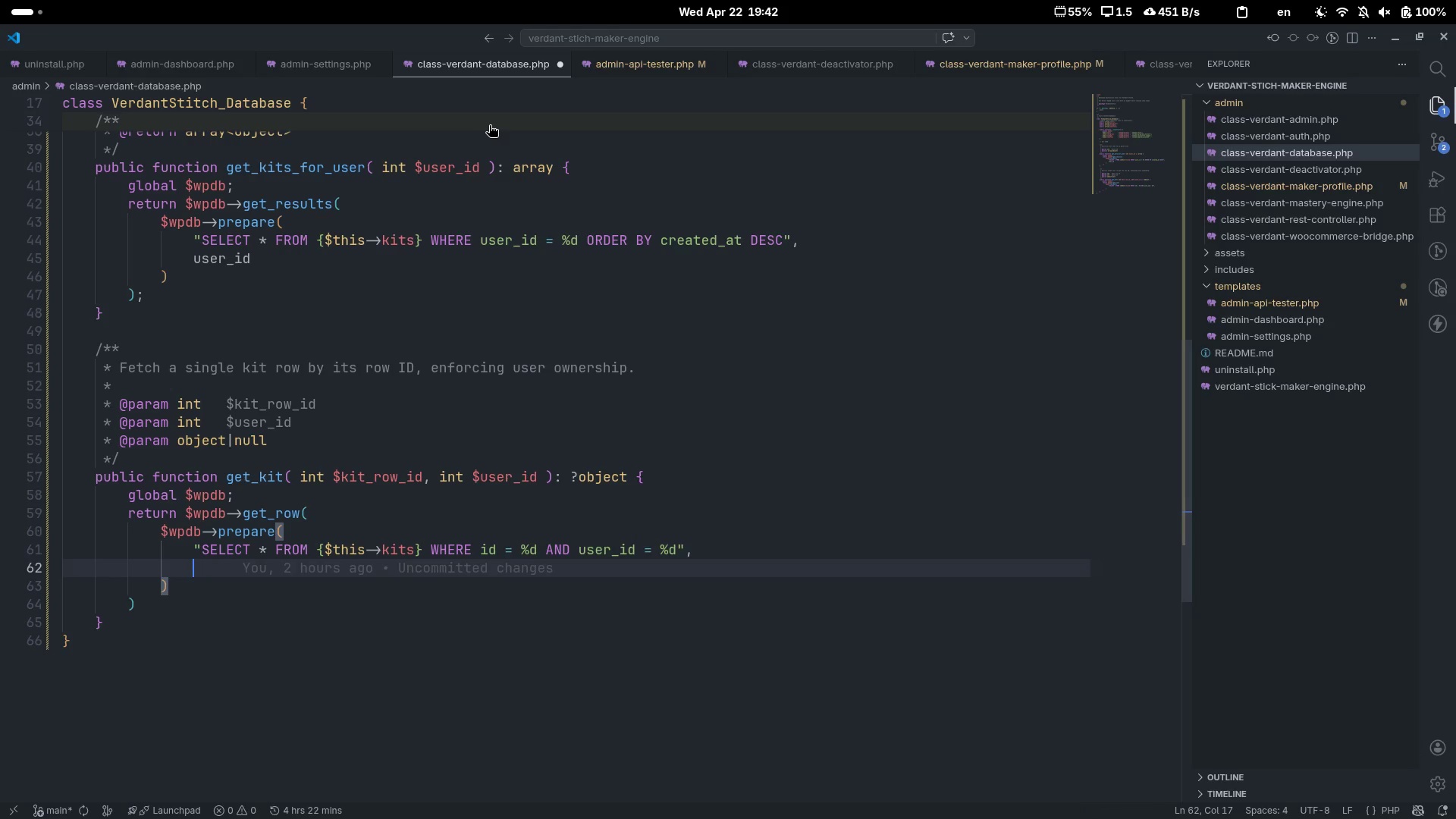 
type($kit)
key(Tab)
type(,)
 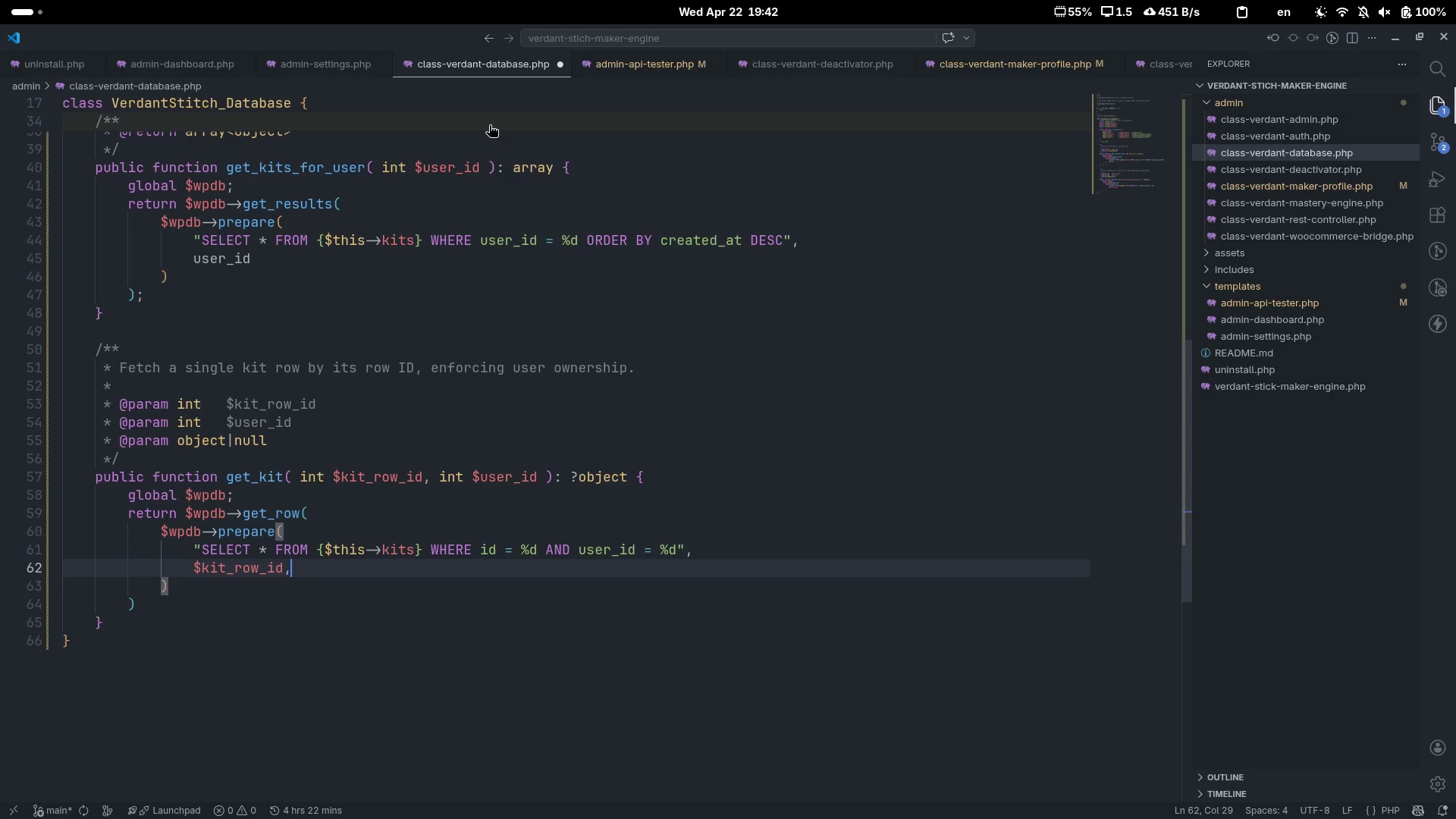 
key(Enter)
 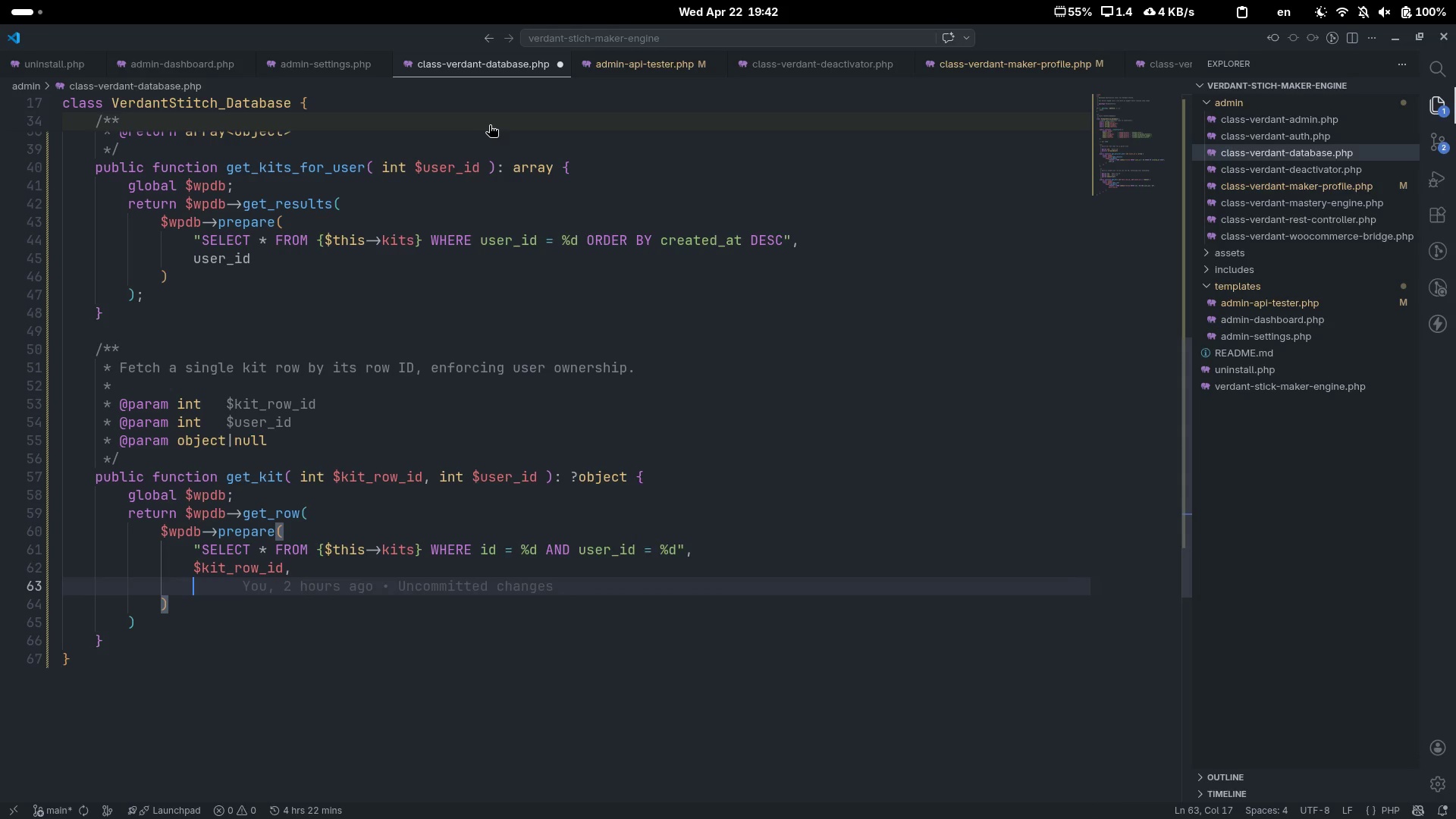 
type($user)
key(Tab)
 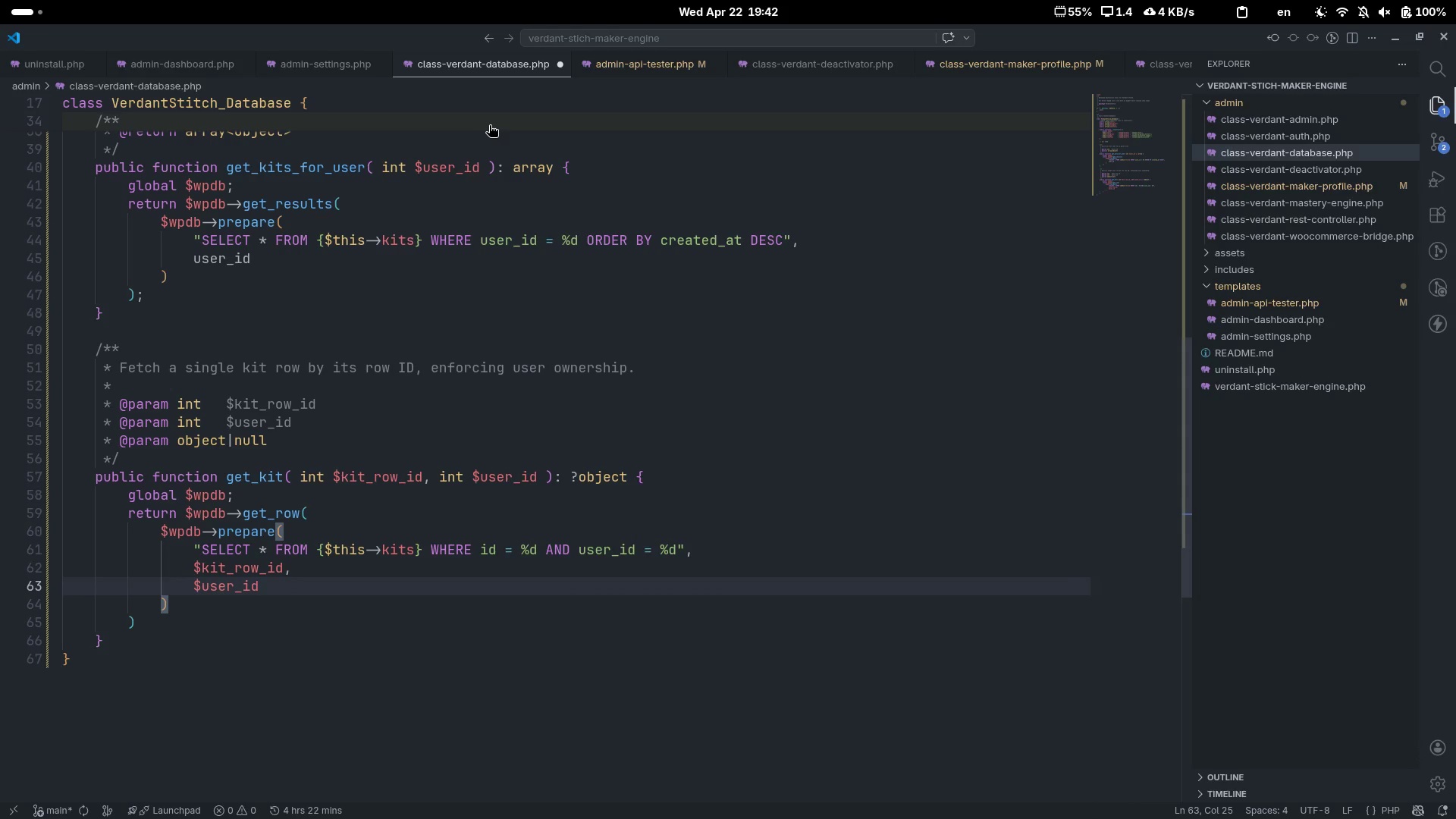 
key(ArrowDown)
 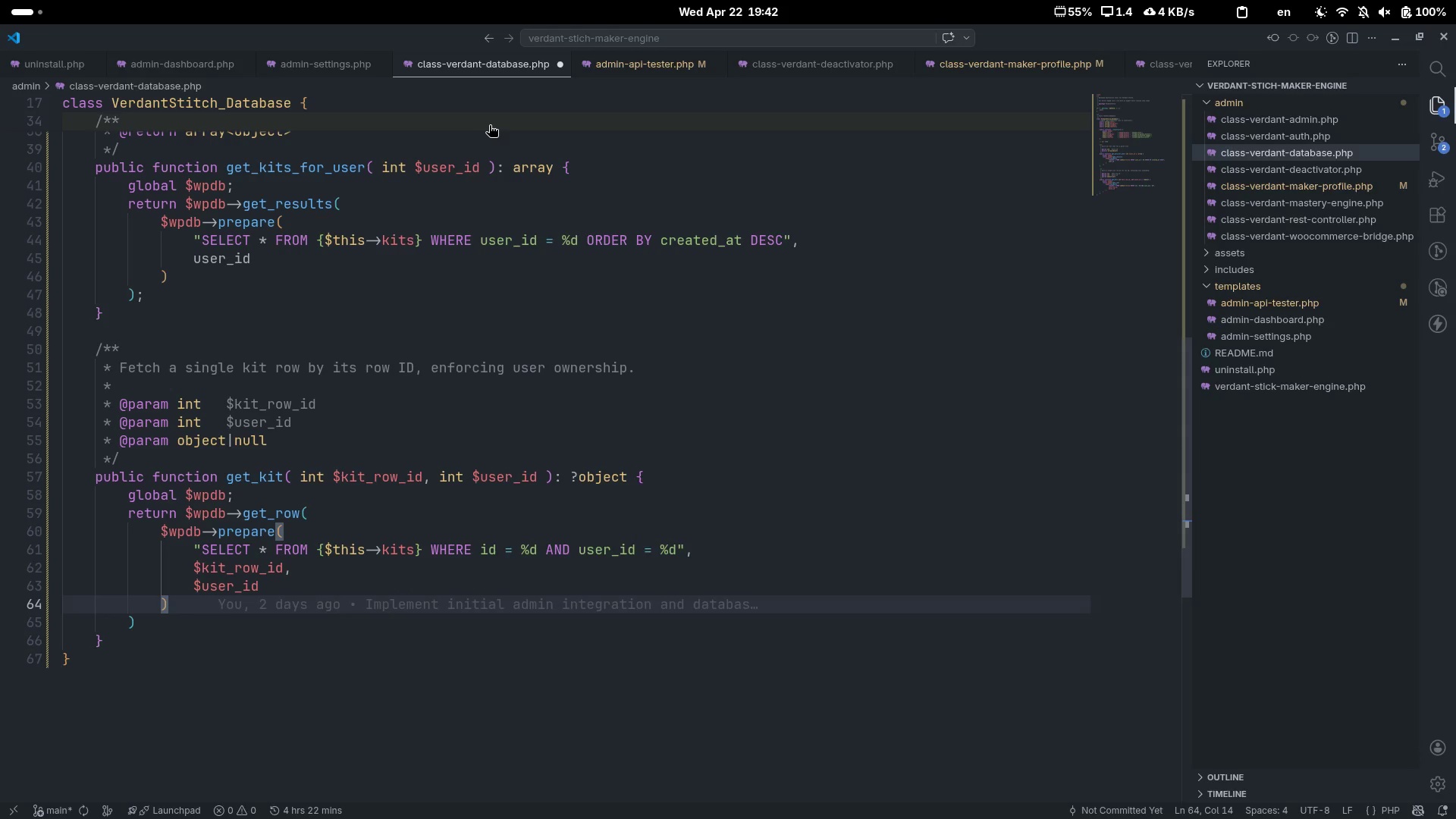 
key(ArrowDown)
 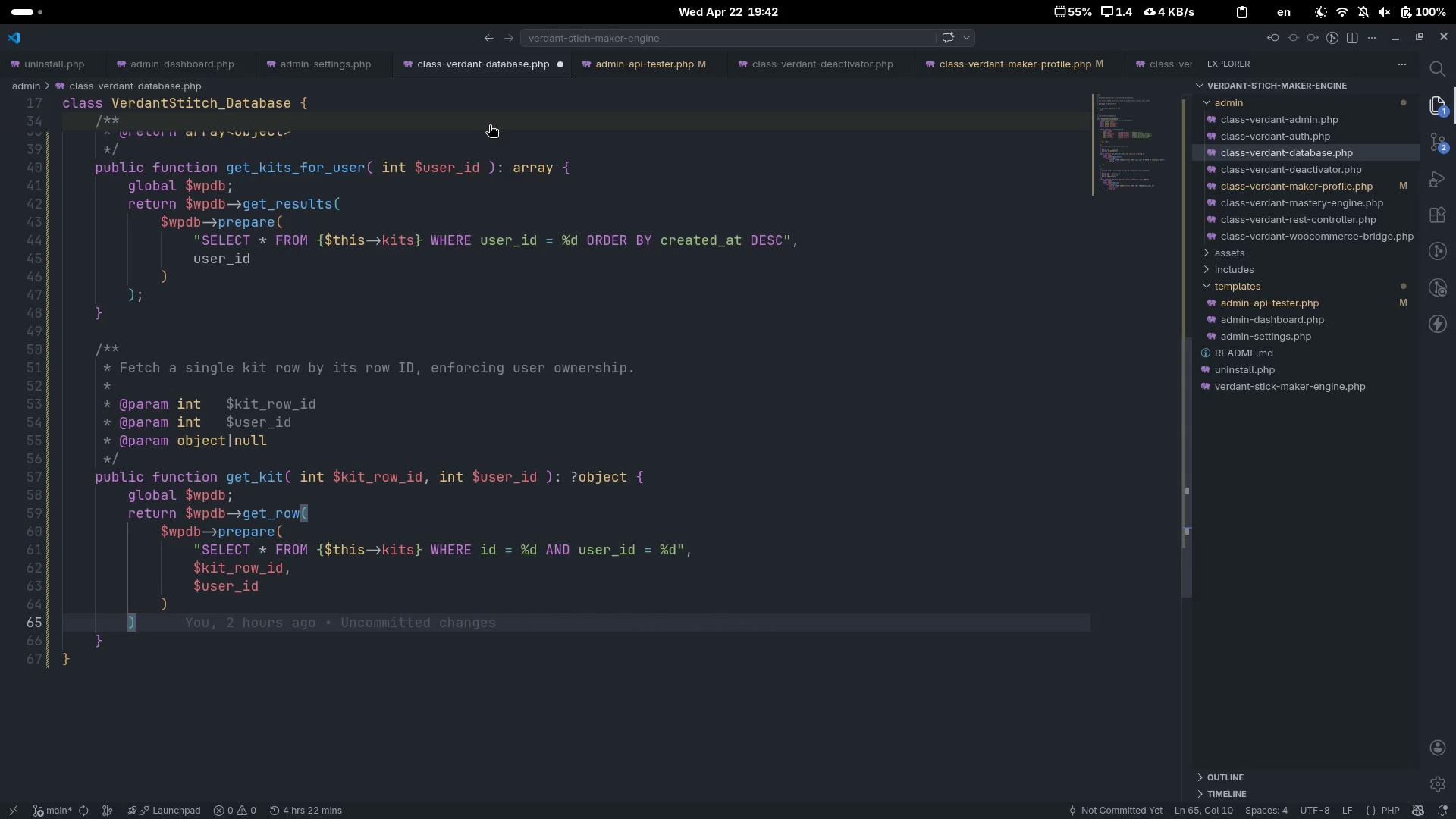 
type( ??)
key(Backspace)
type(: null;)
 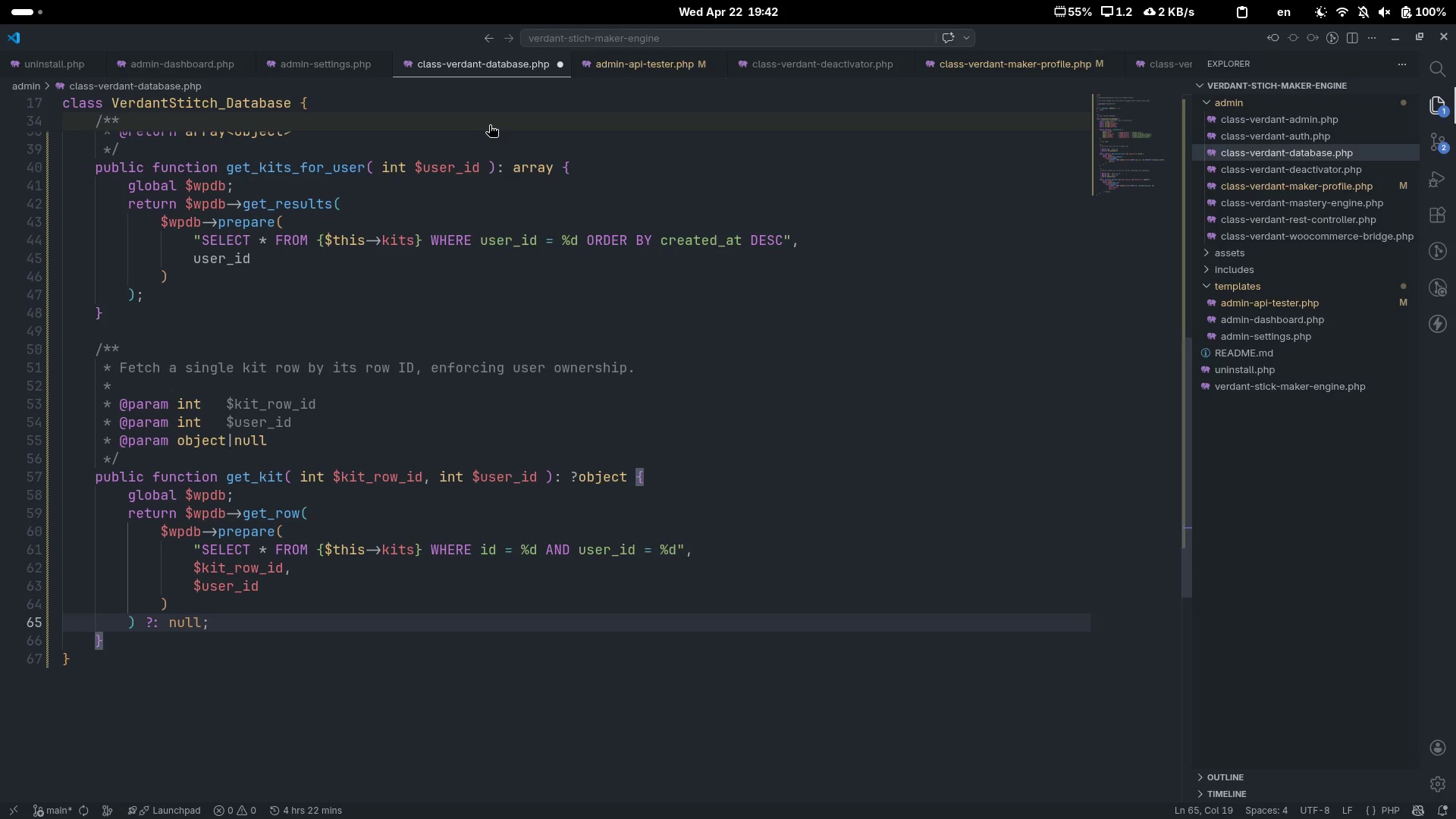 
key(ArrowDown)
 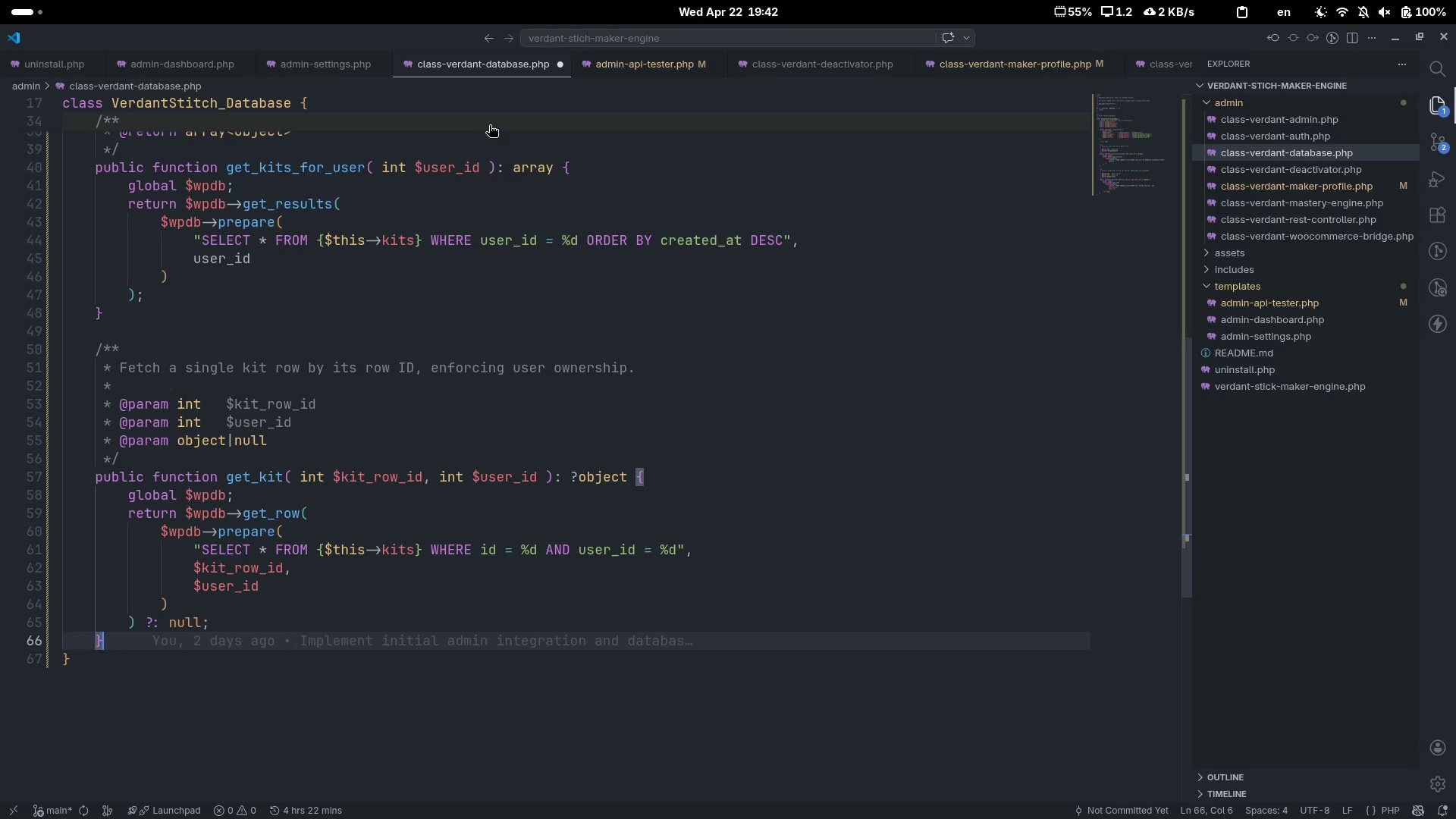 
key(Enter)
 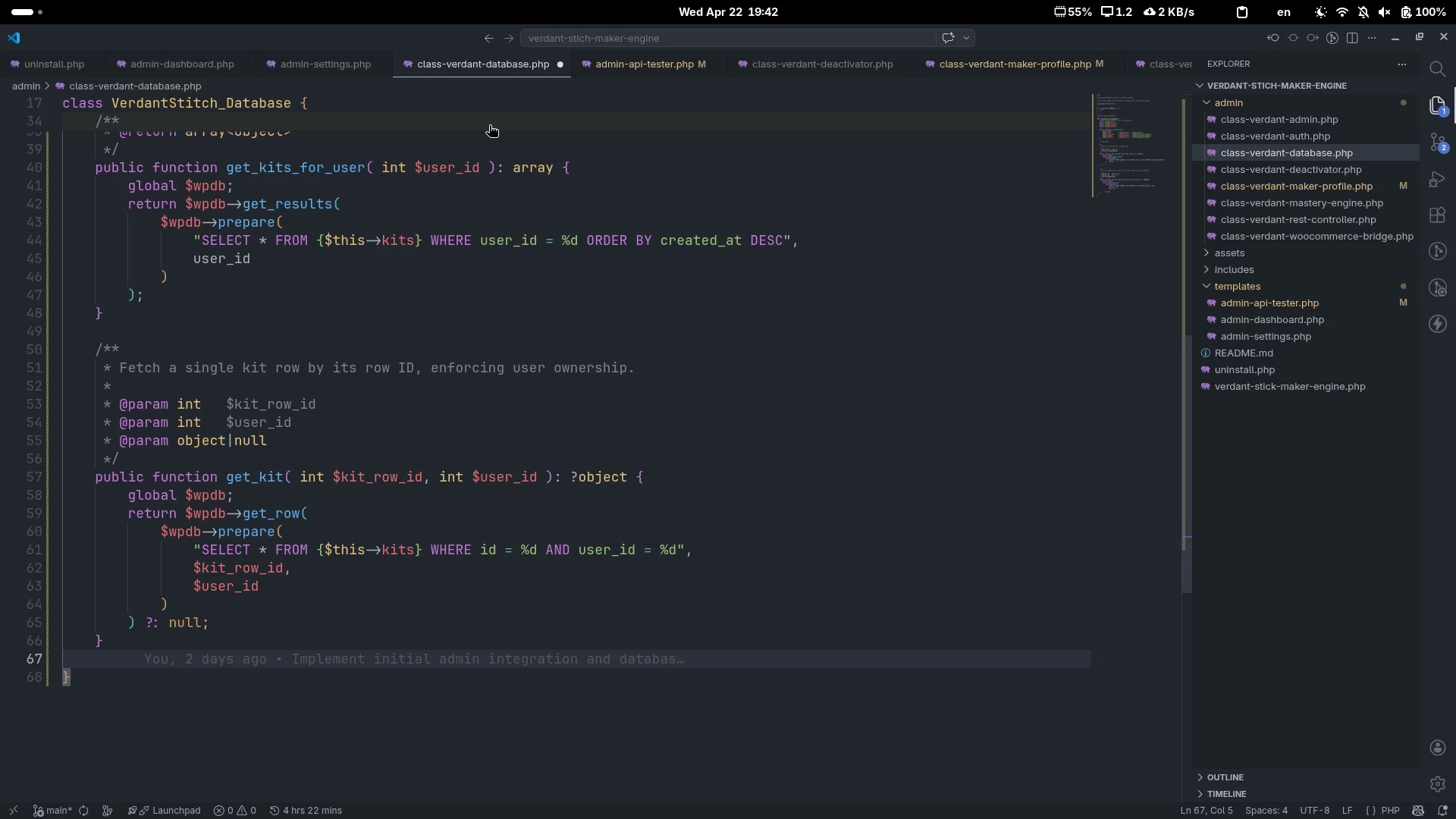 
key(Alt+AltLeft)
 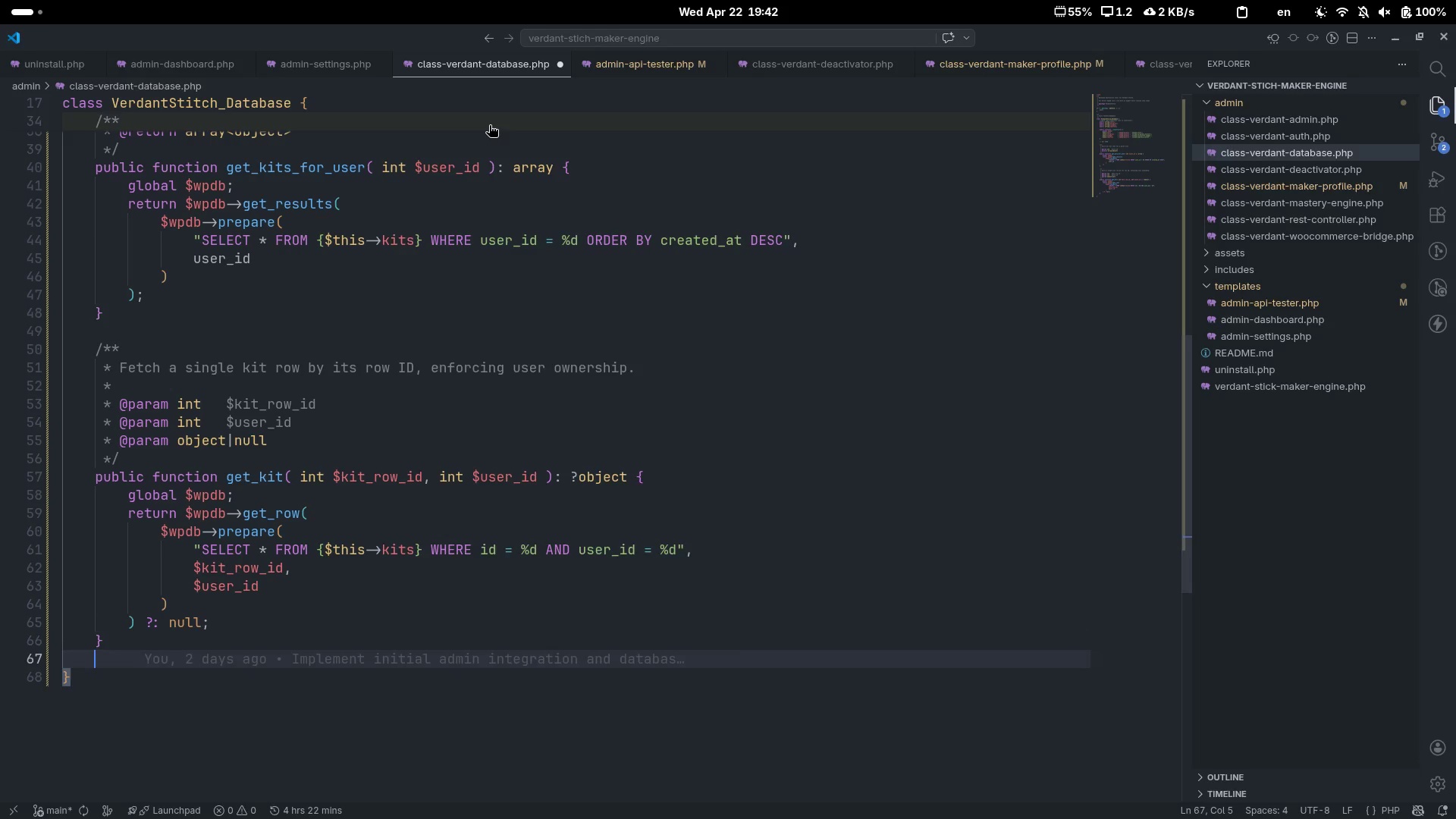 
key(Alt+Tab)